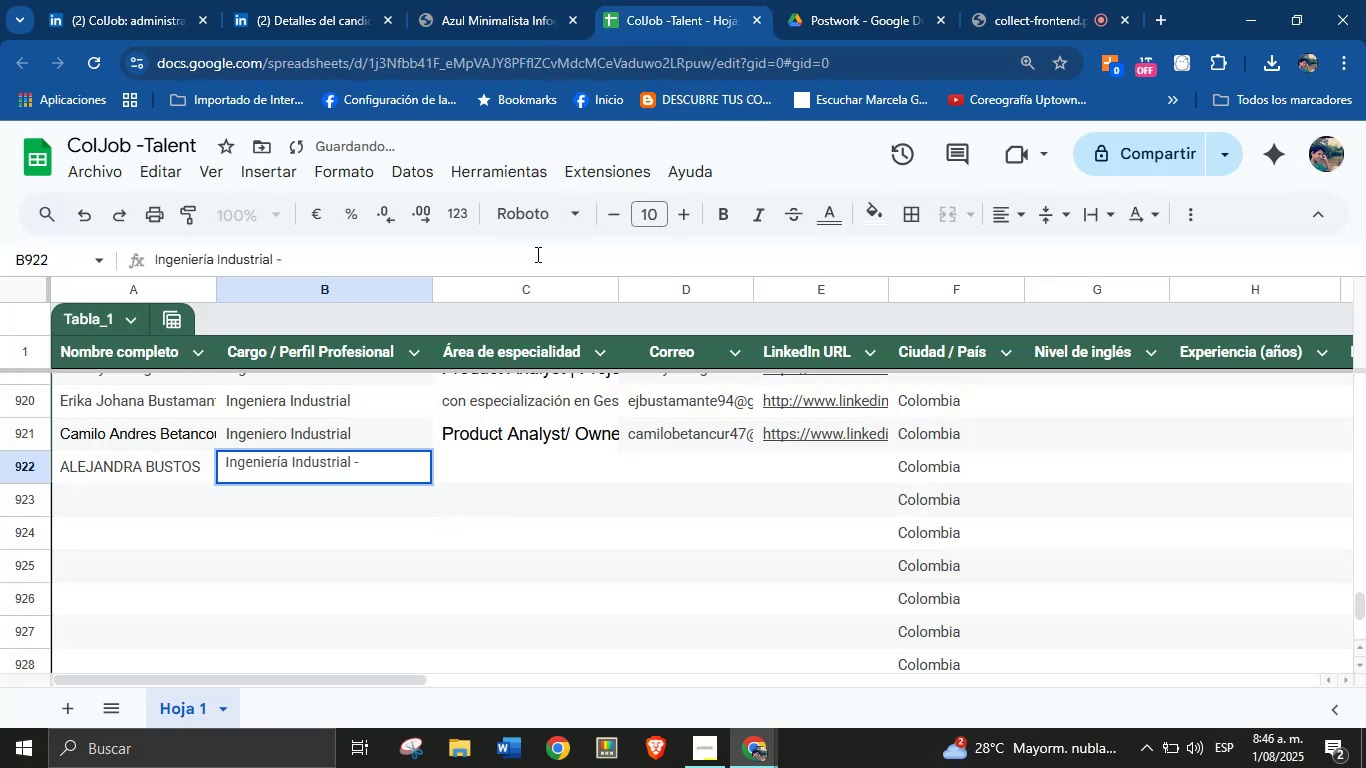 
key(Backspace)
 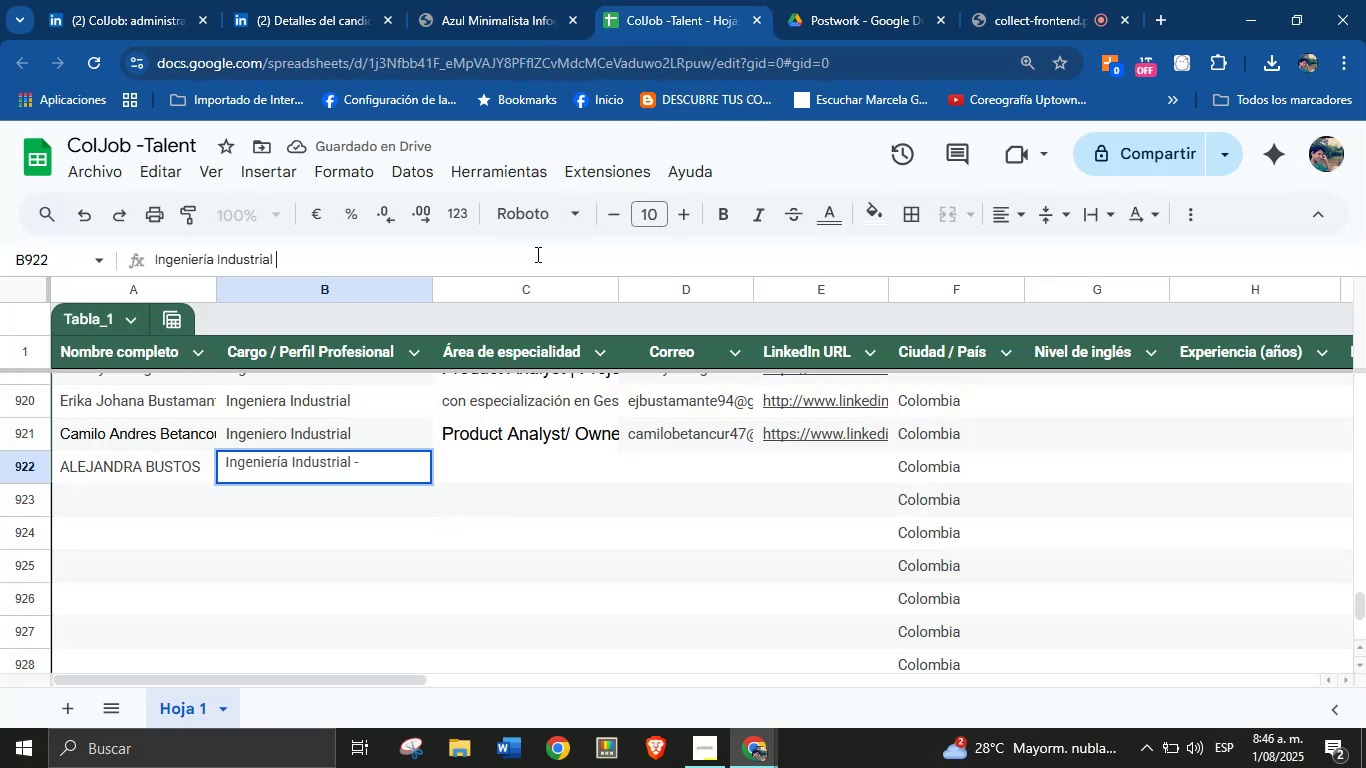 
key(Backspace)
 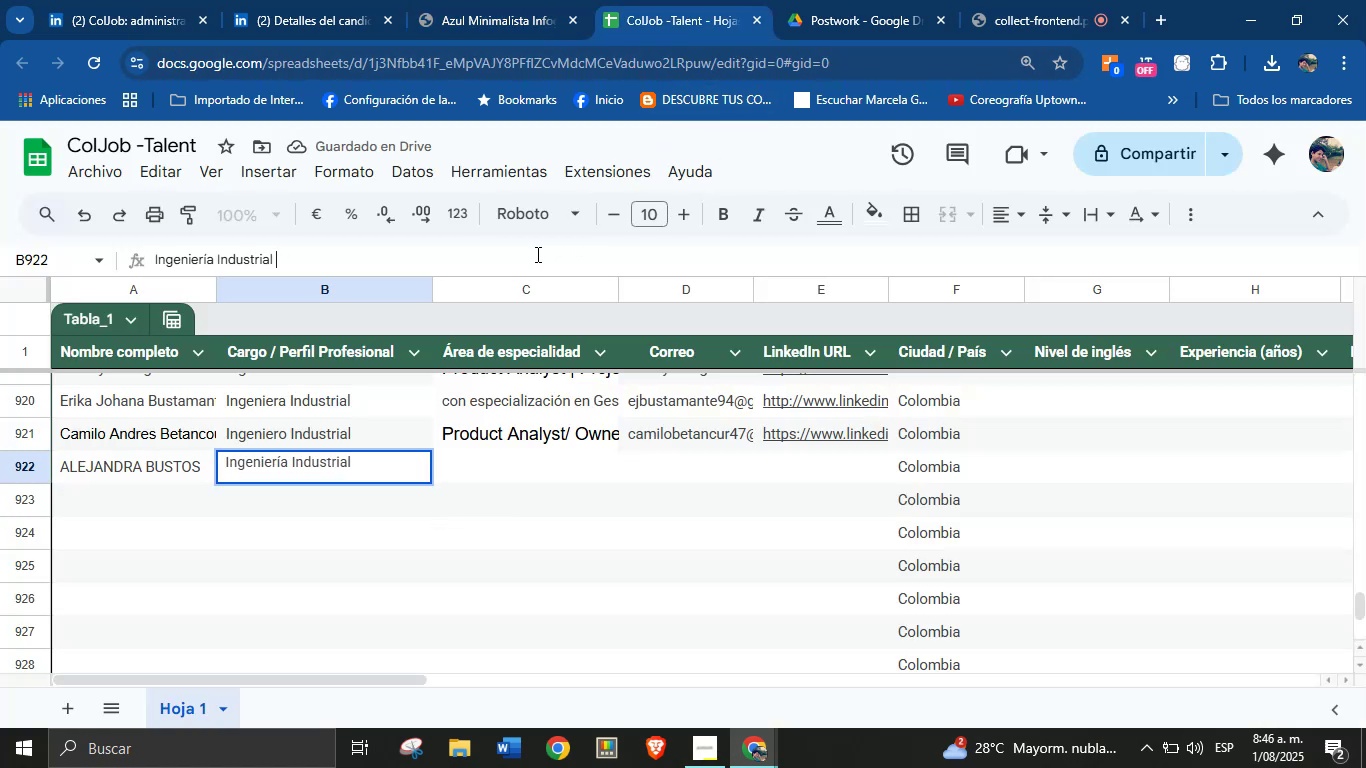 
key(Enter)
 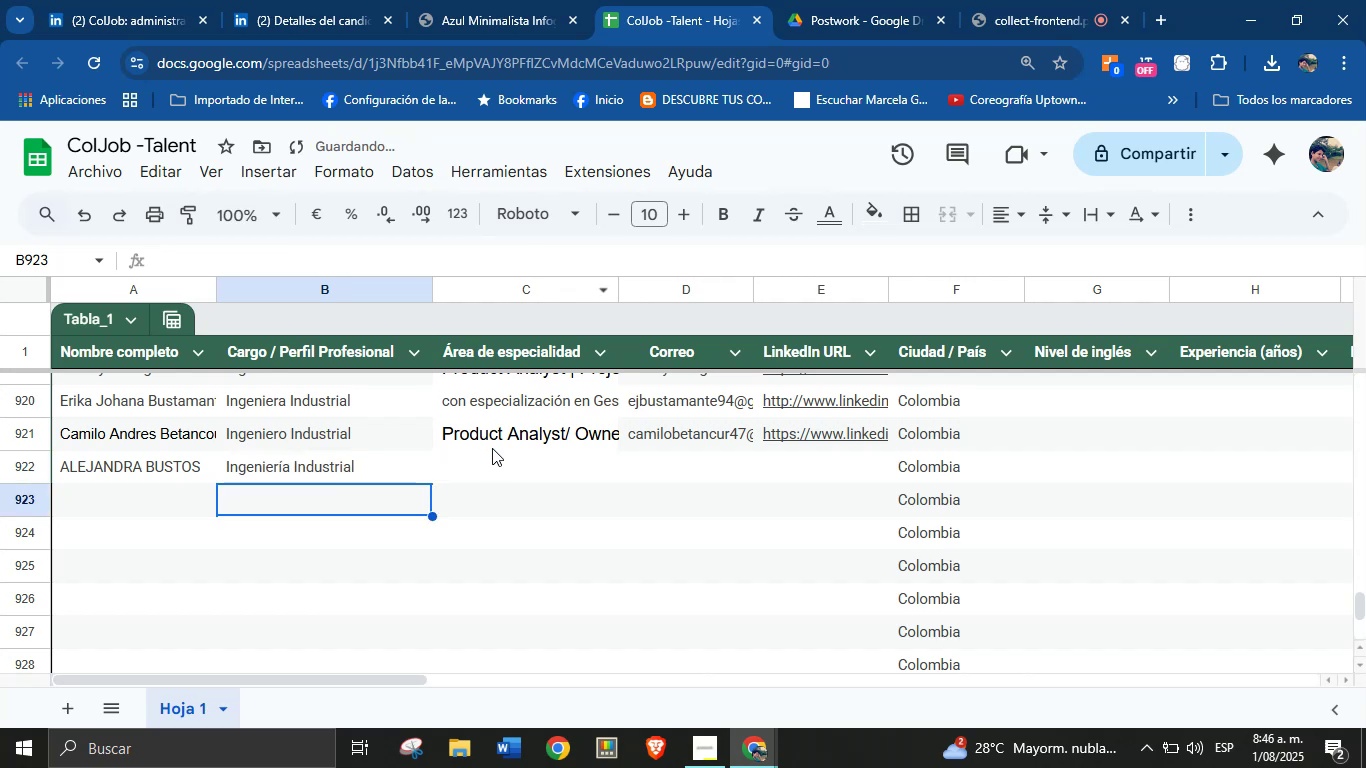 
left_click([490, 464])
 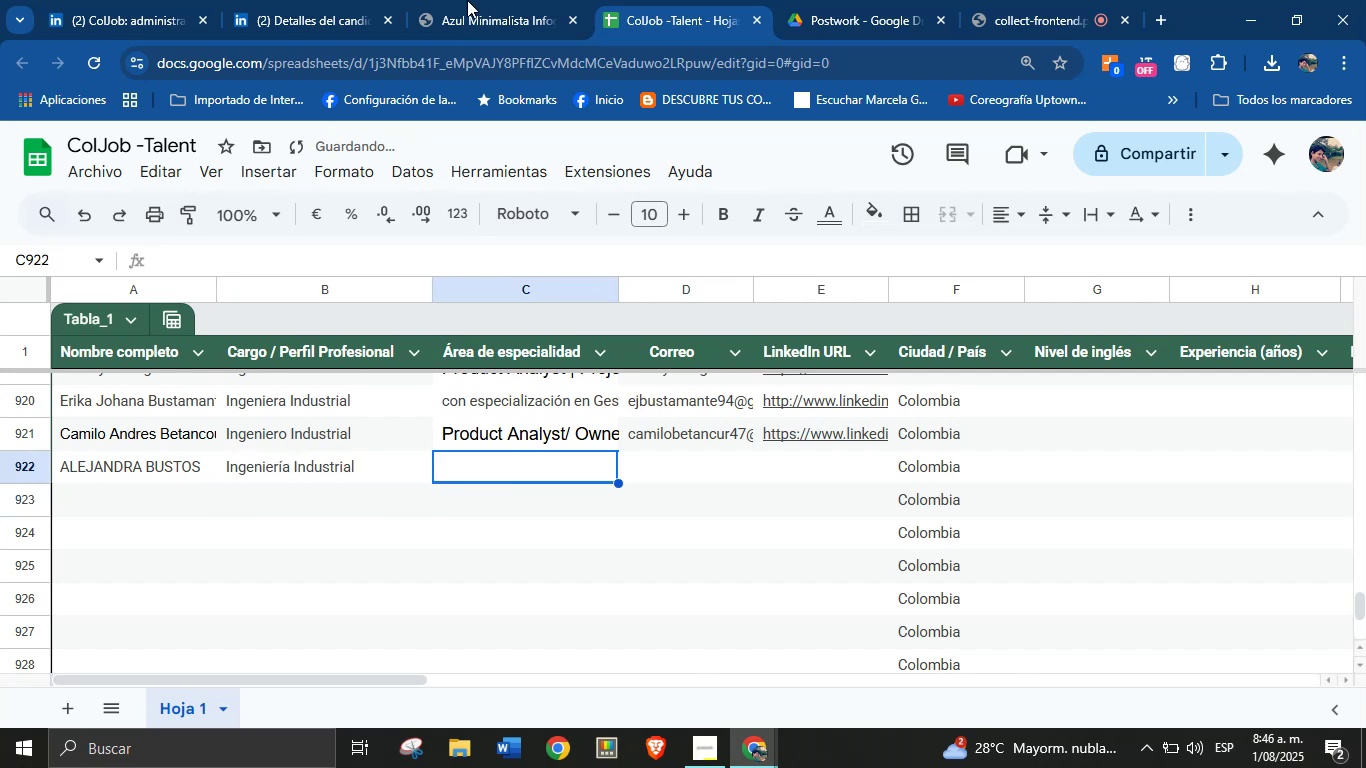 
left_click([474, 0])
 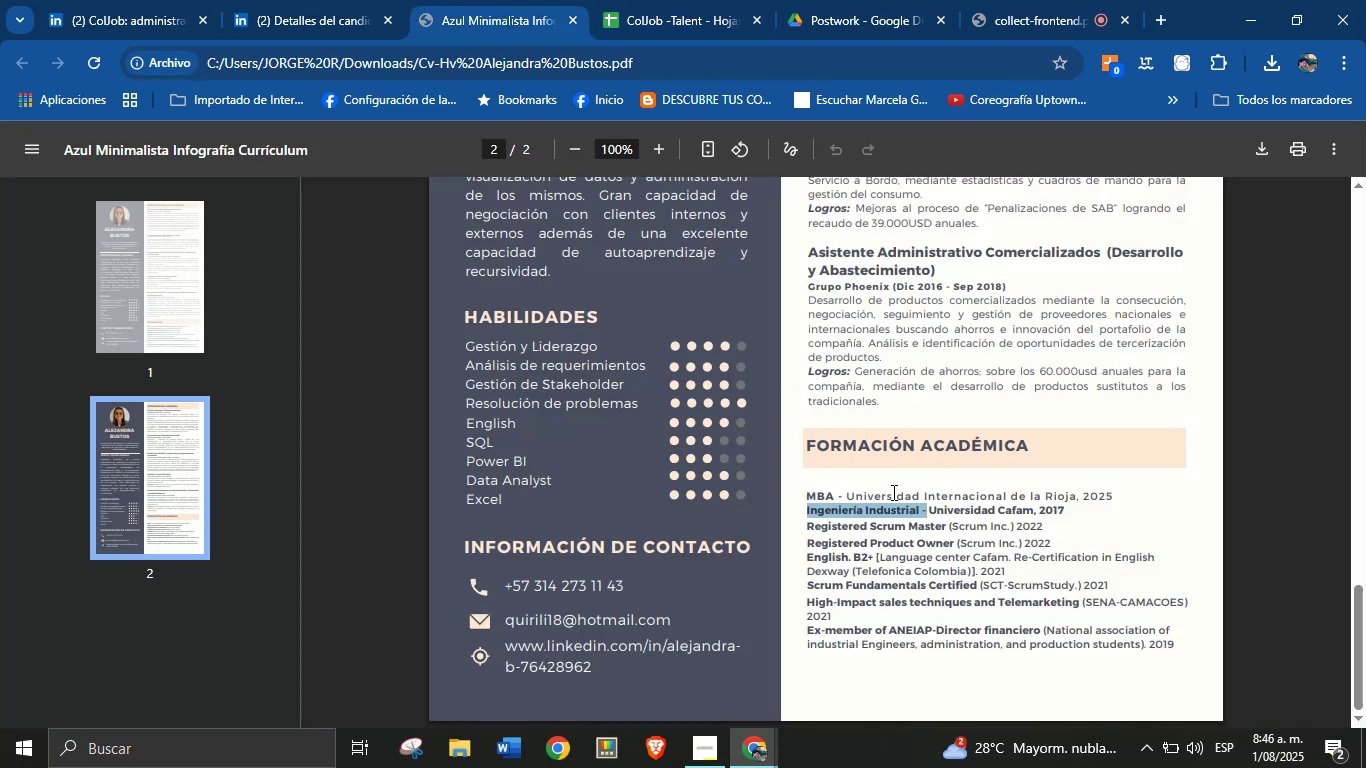 
left_click([923, 549])
 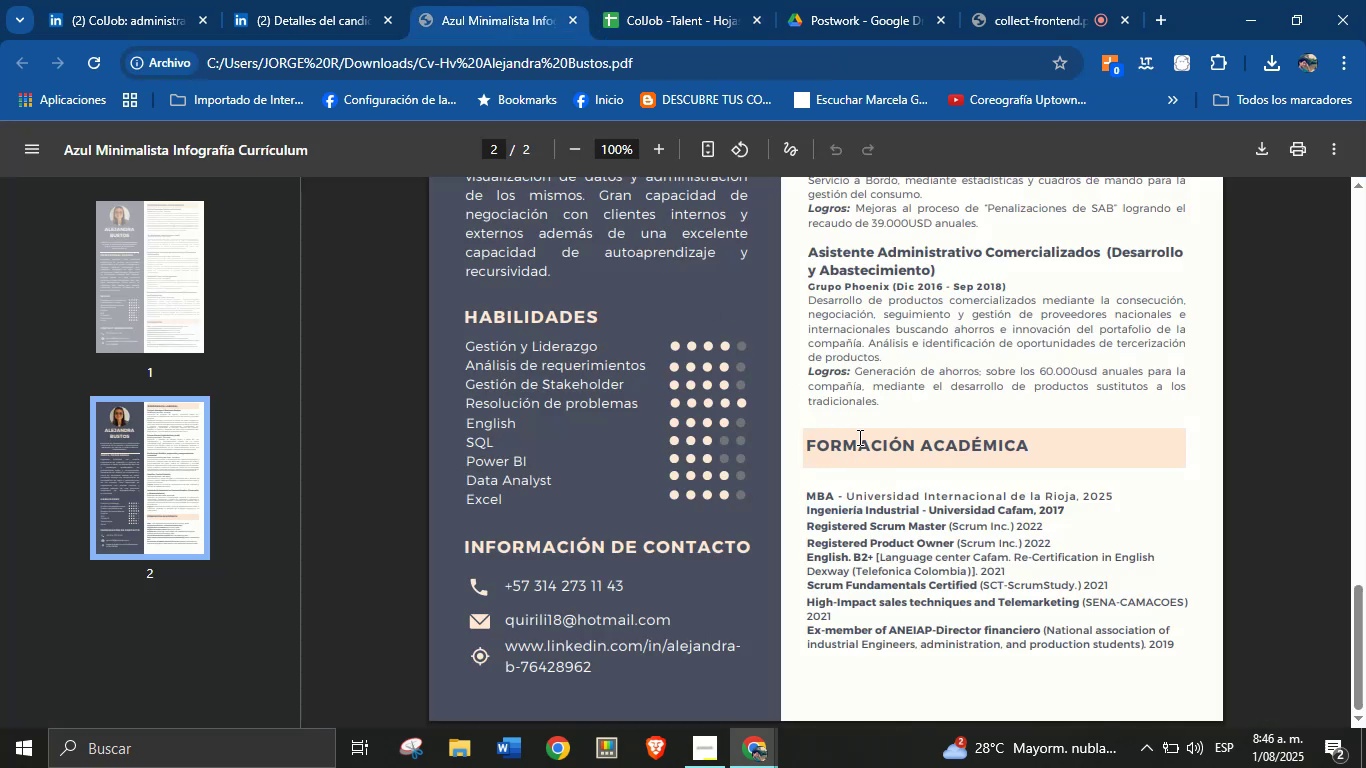 
left_click([327, 0])
 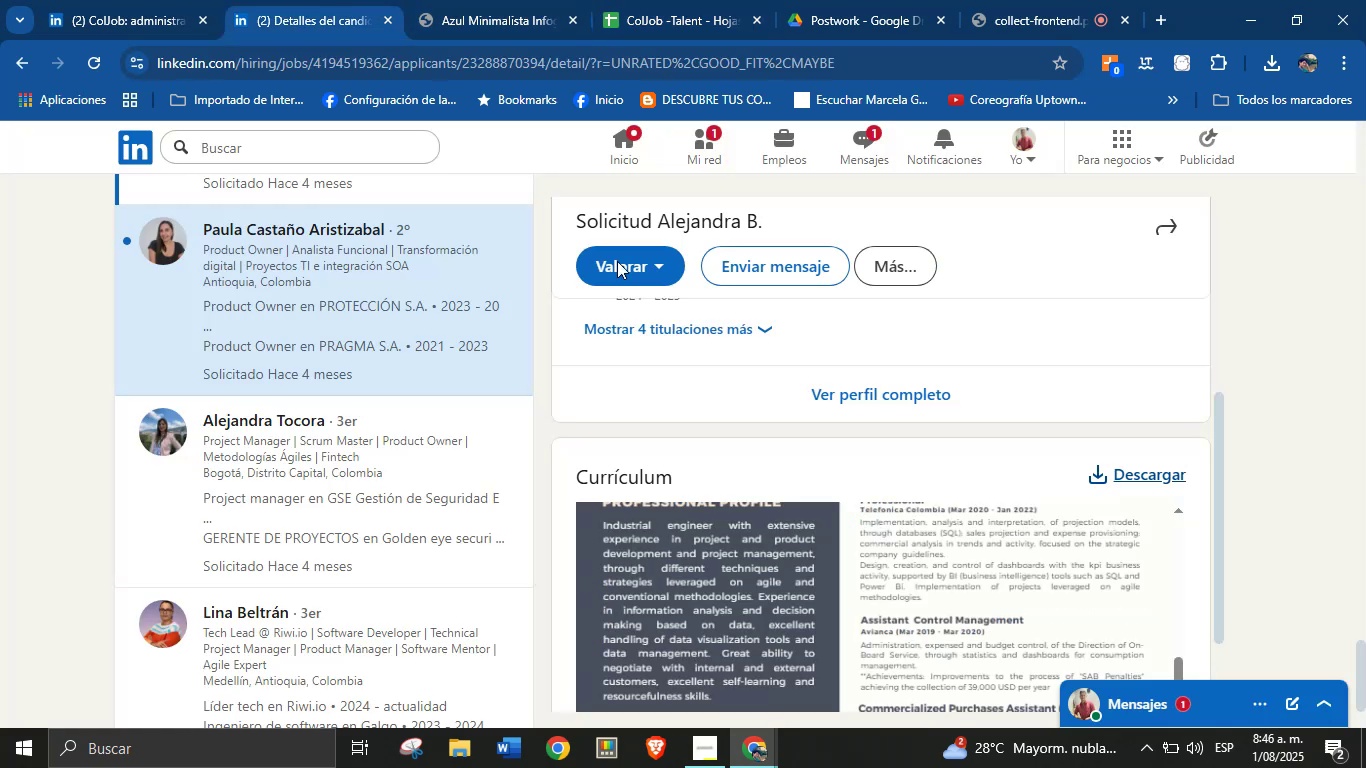 
scroll: coordinate [747, 394], scroll_direction: up, amount: 7.0
 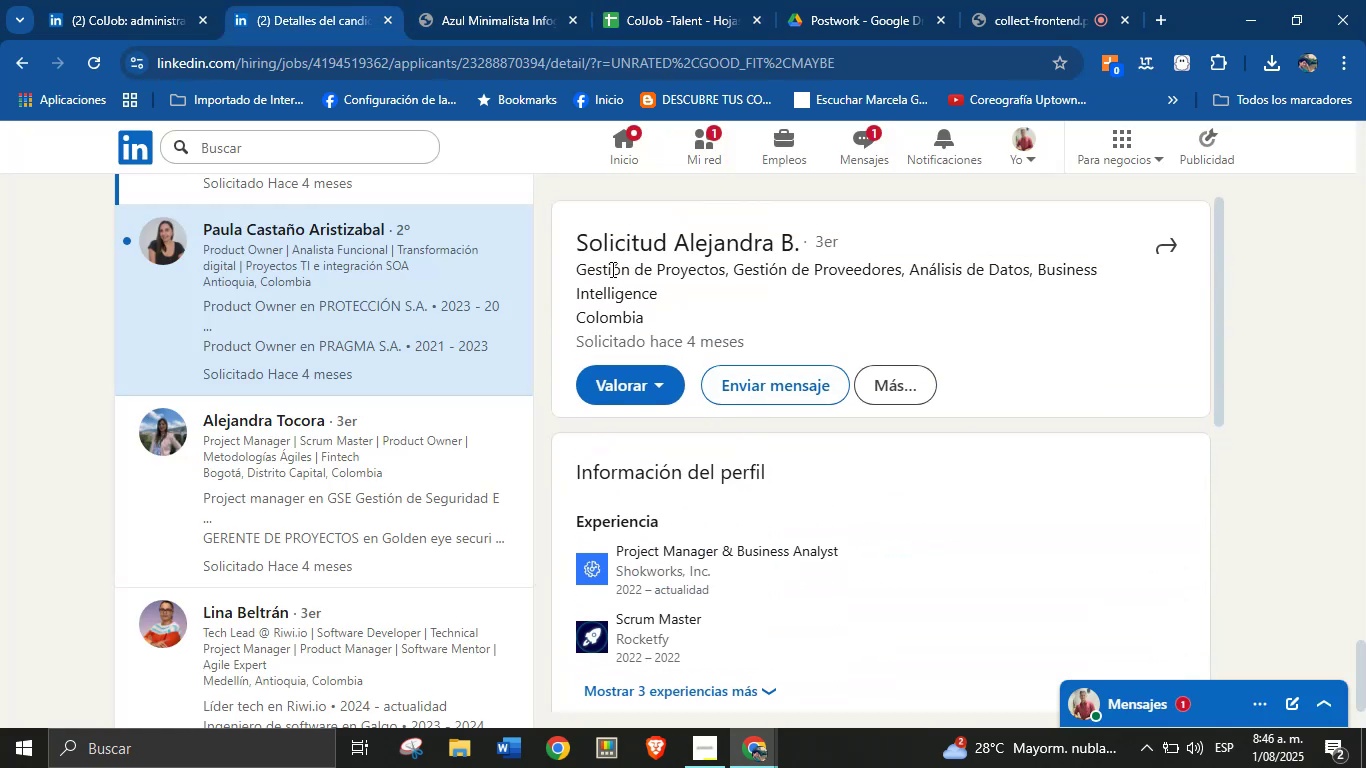 
left_click_drag(start_coordinate=[575, 271], to_coordinate=[695, 298])
 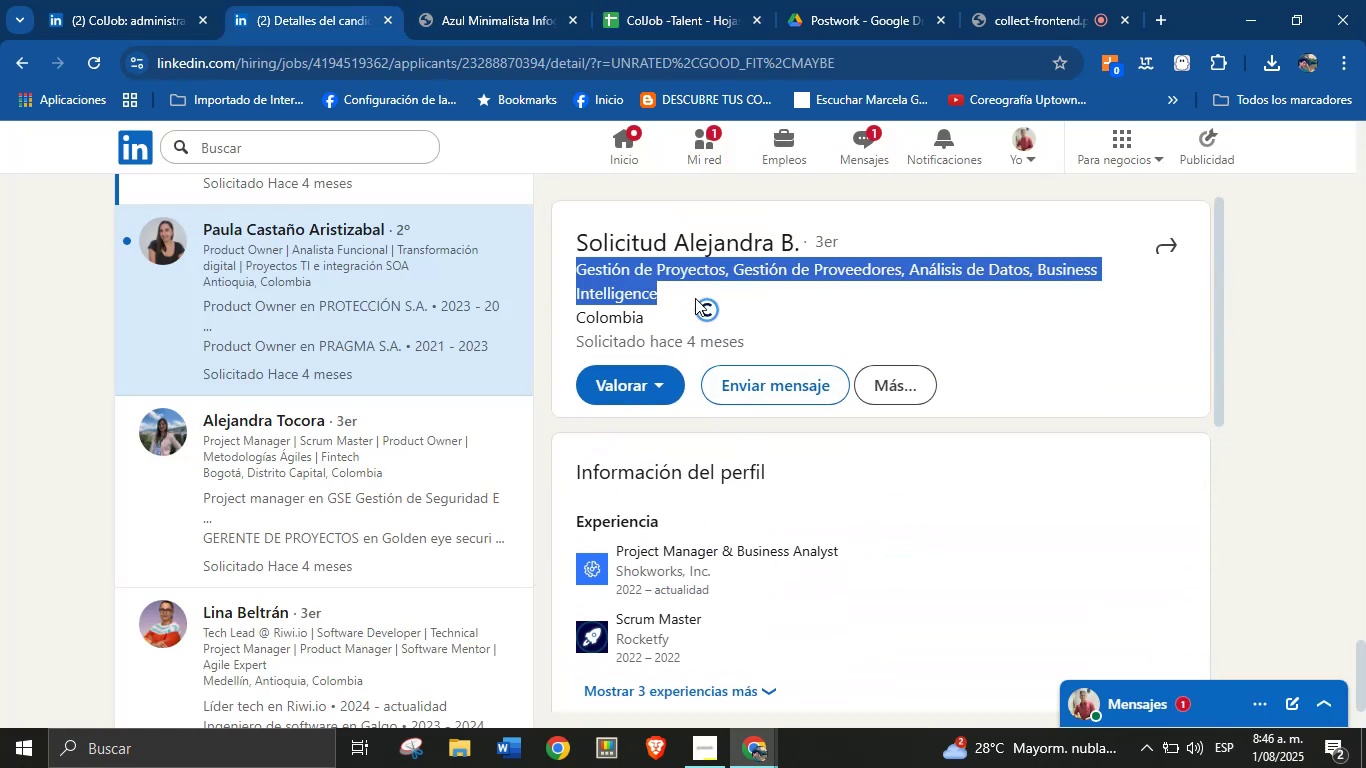 
key(Control+C)
 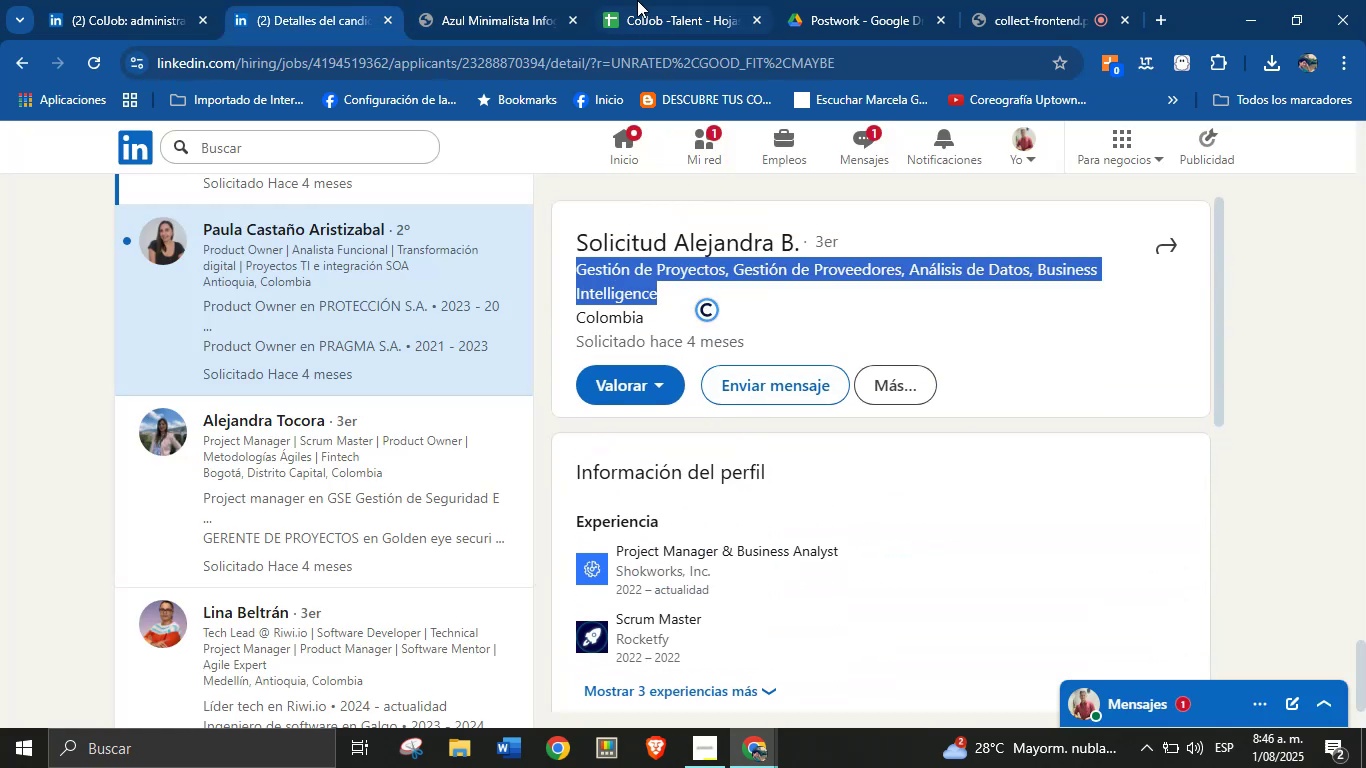 
left_click([656, 0])
 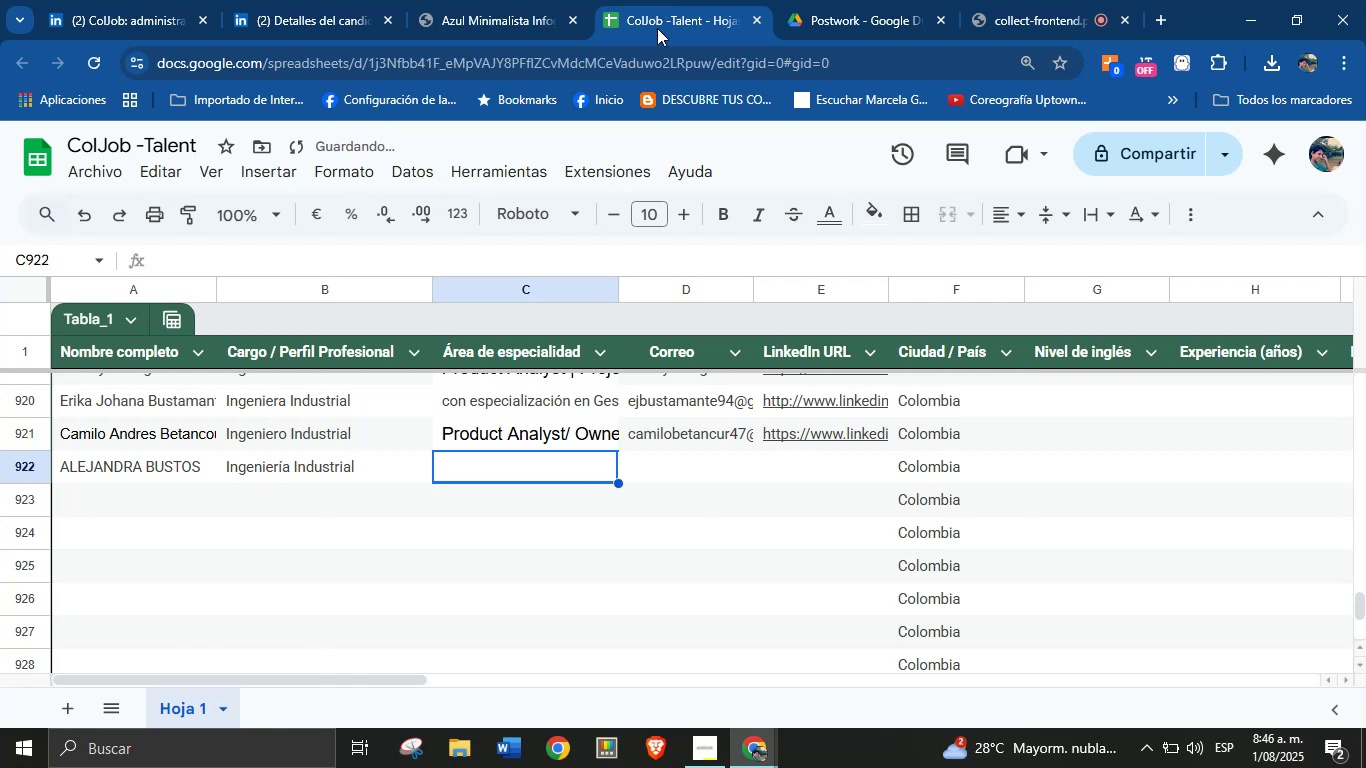 
key(Control+V)
 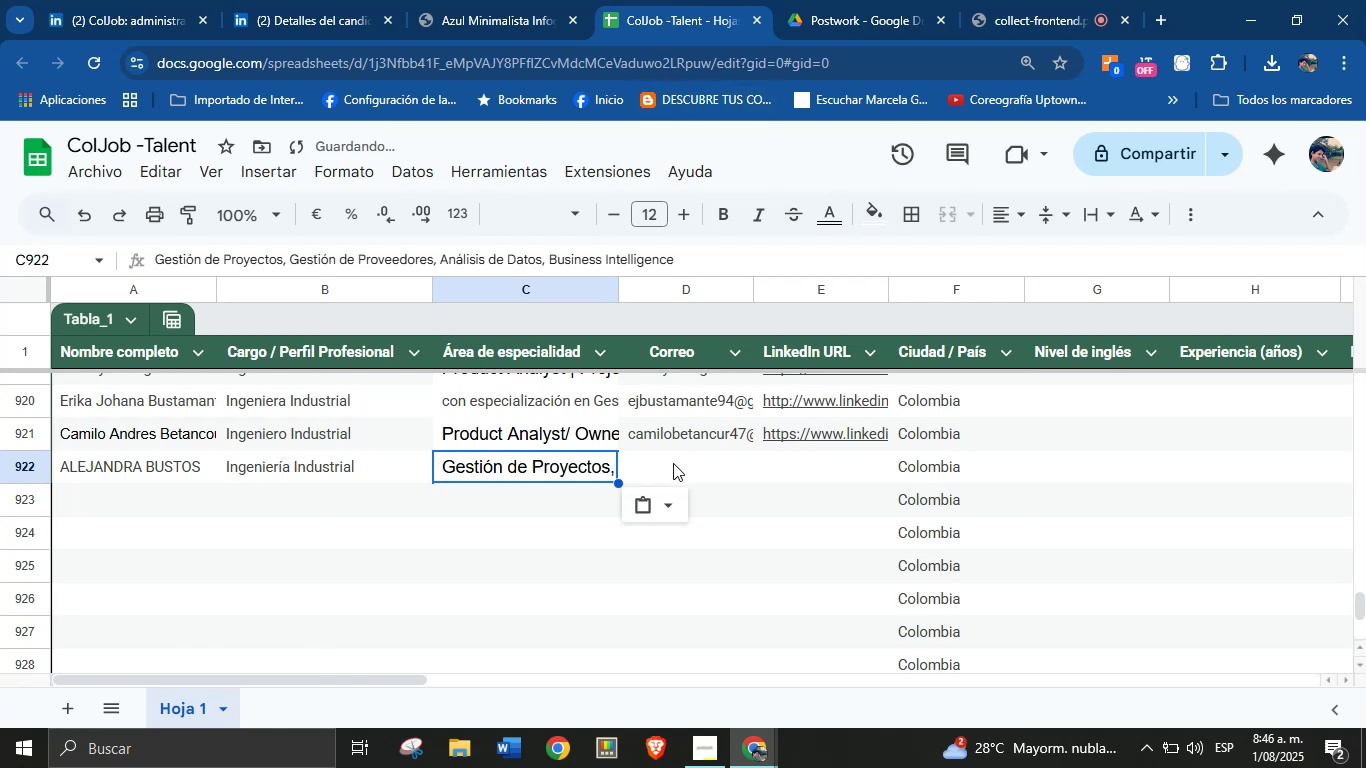 
left_click([673, 465])
 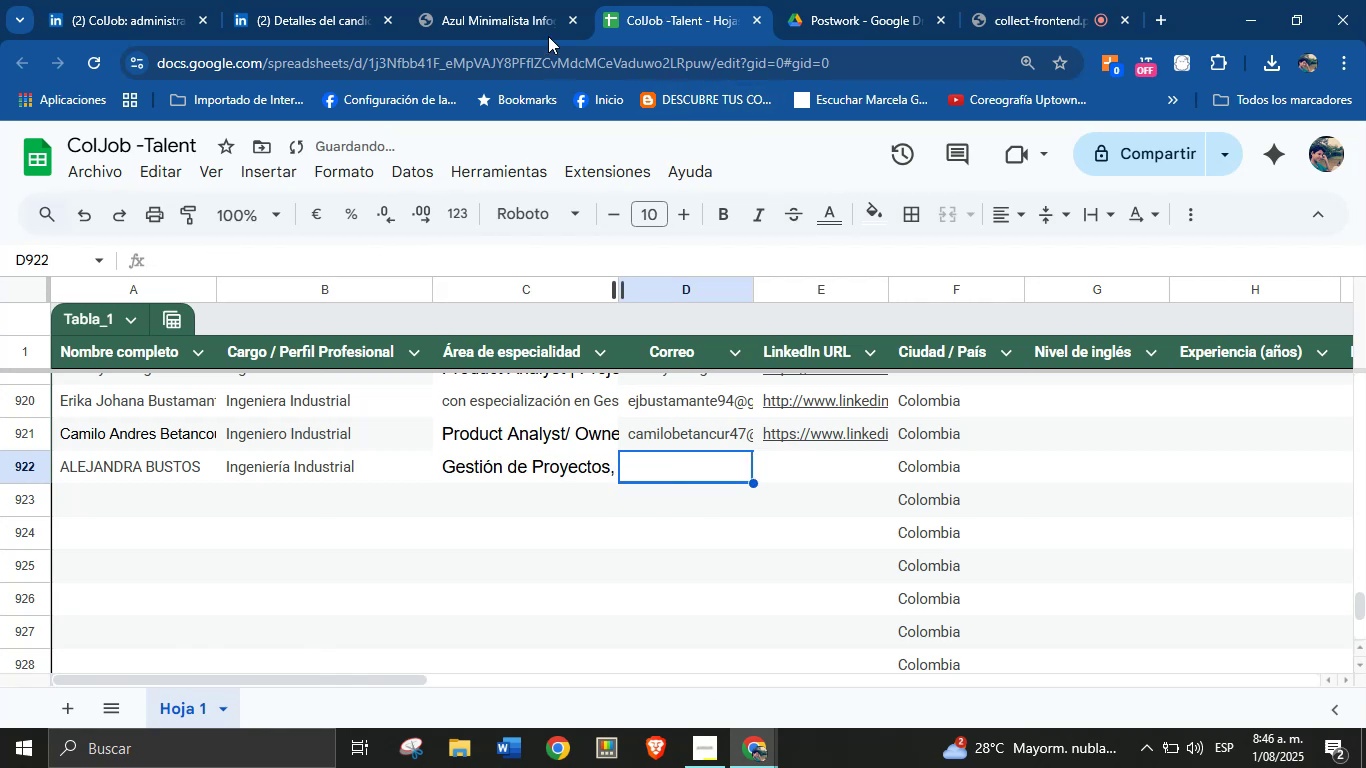 
left_click([524, 0])
 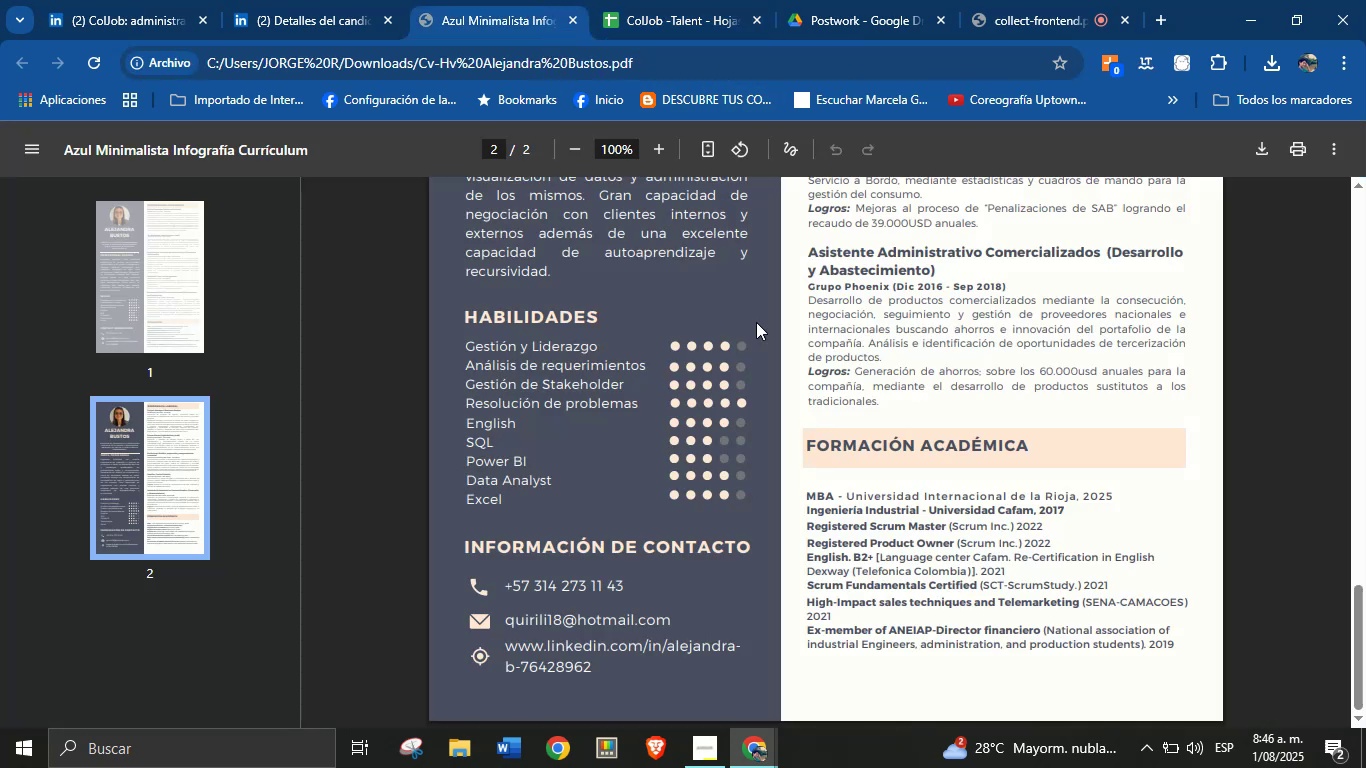 
scroll: coordinate [773, 403], scroll_direction: down, amount: 4.0
 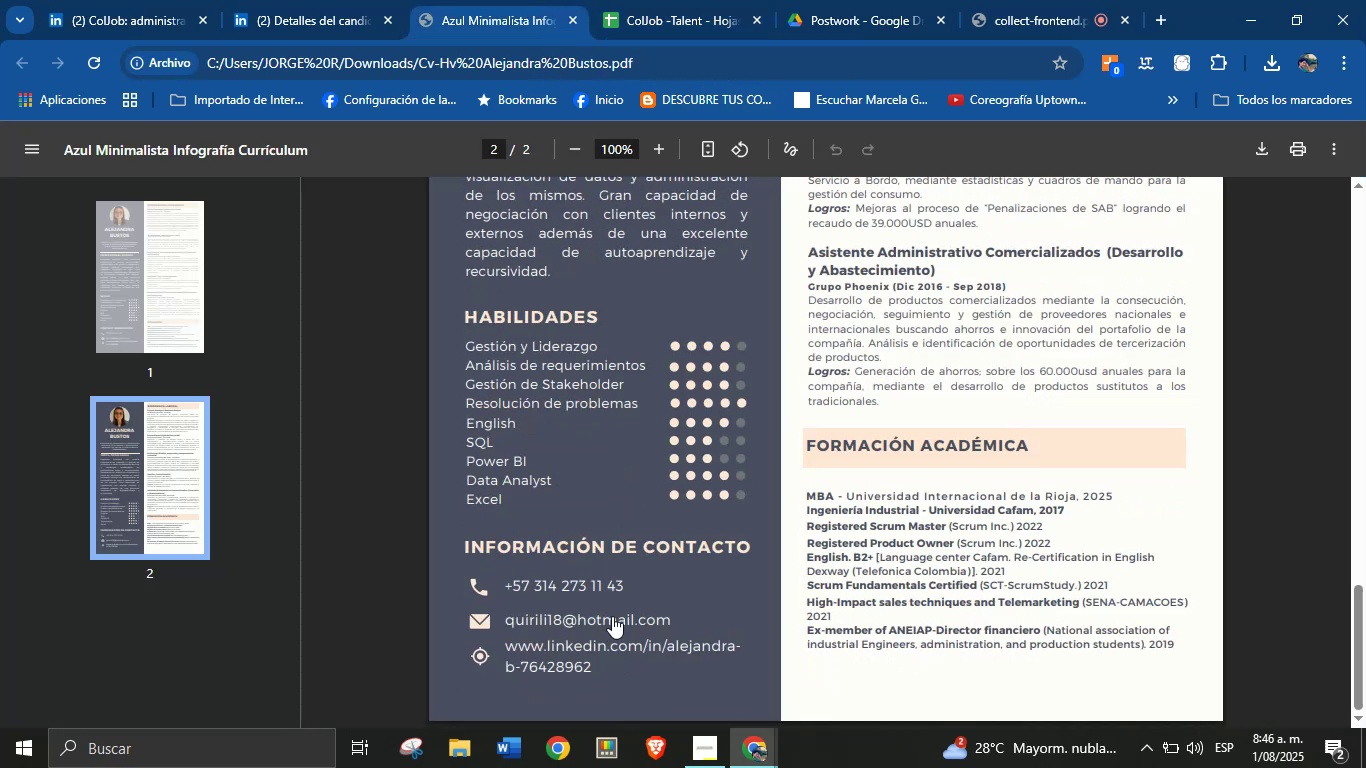 
right_click([612, 616])
 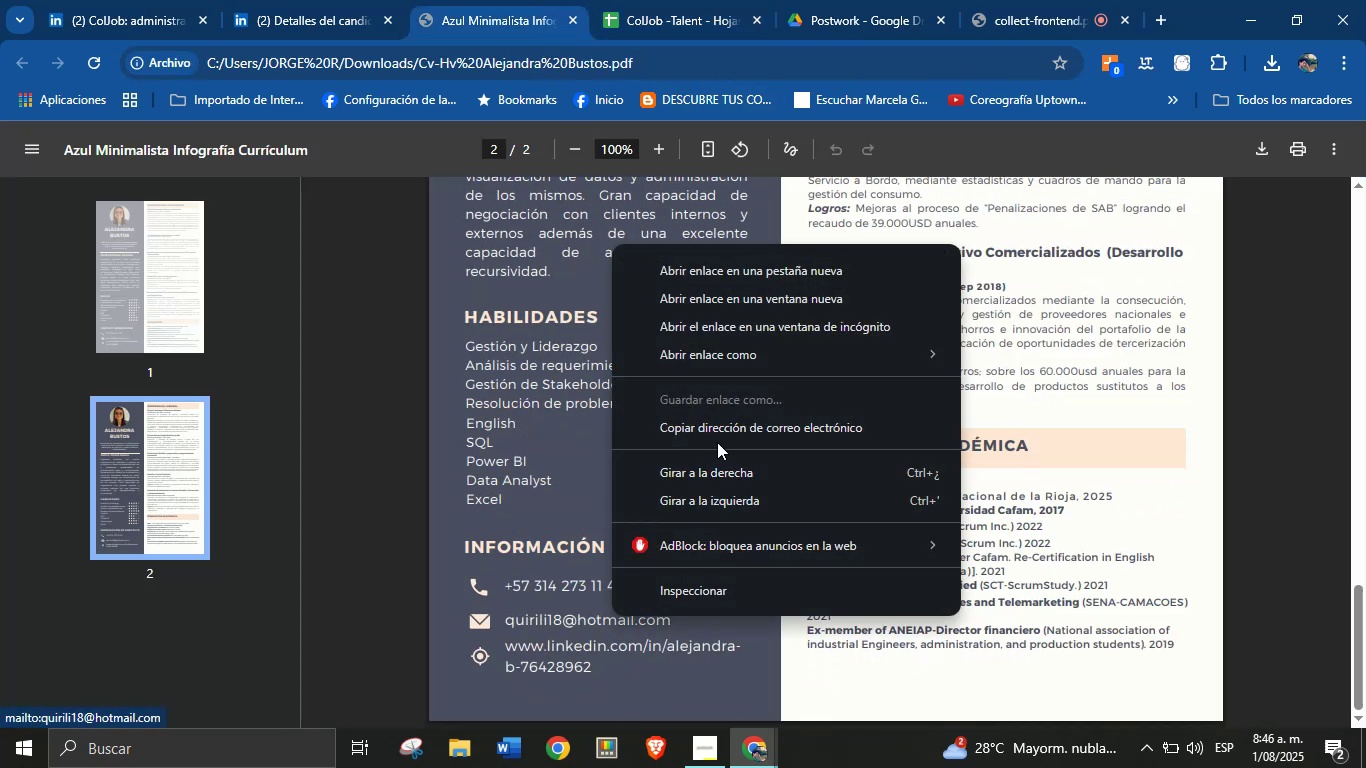 
left_click([728, 434])
 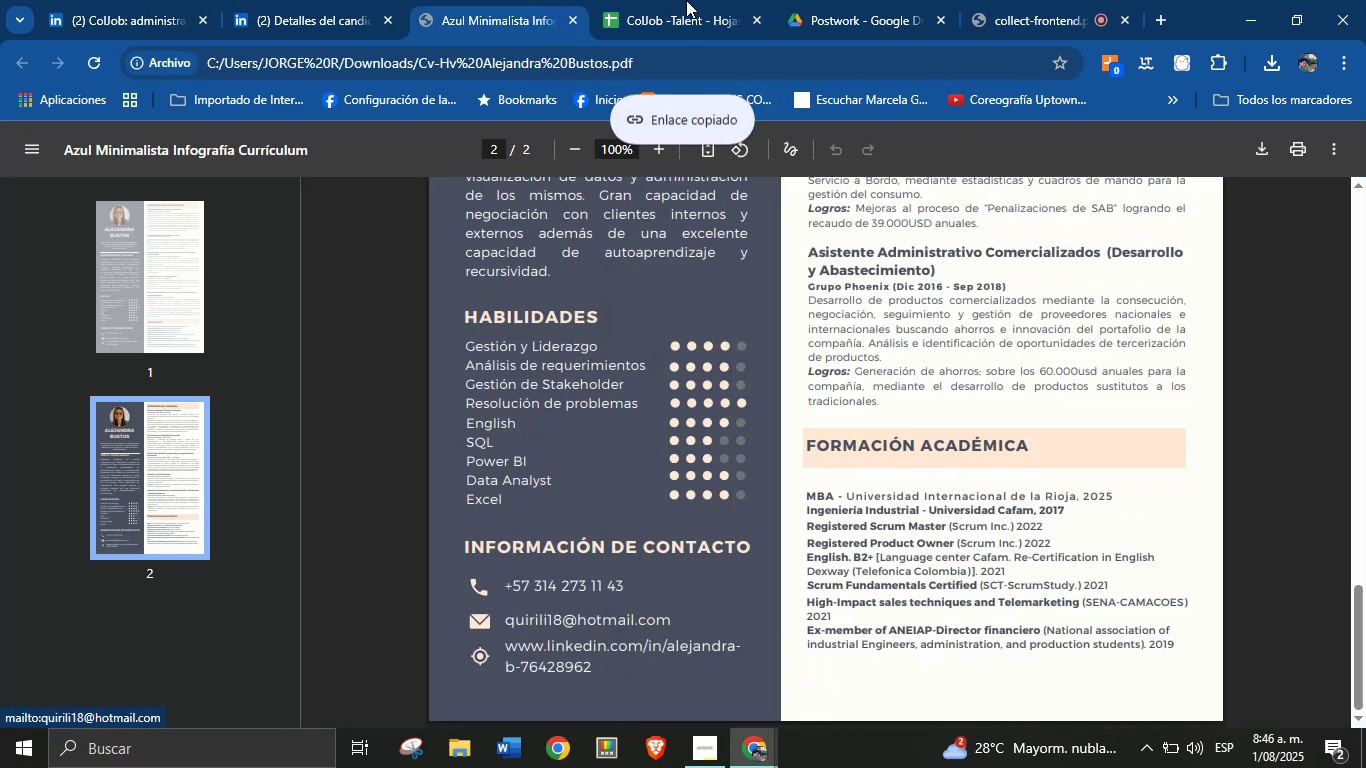 
left_click([672, 0])
 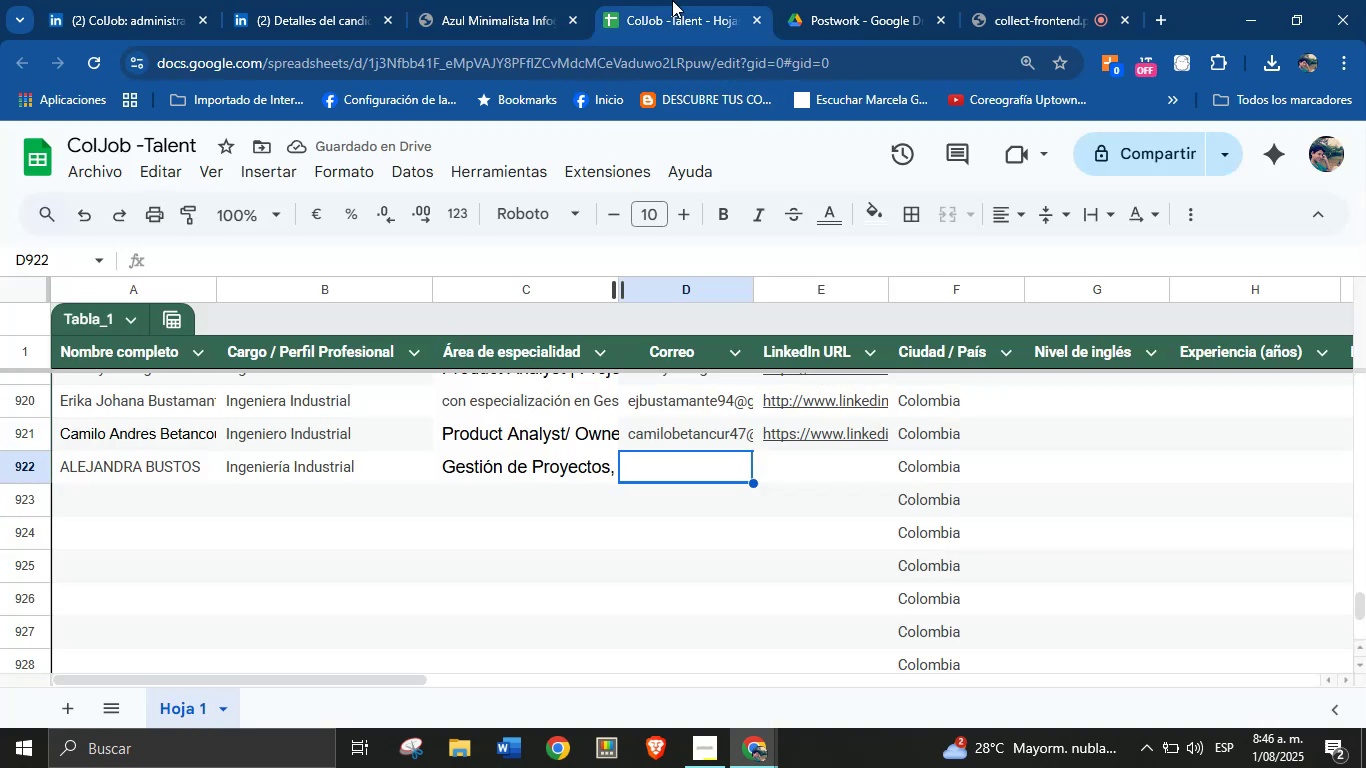 
key(Control+V)
 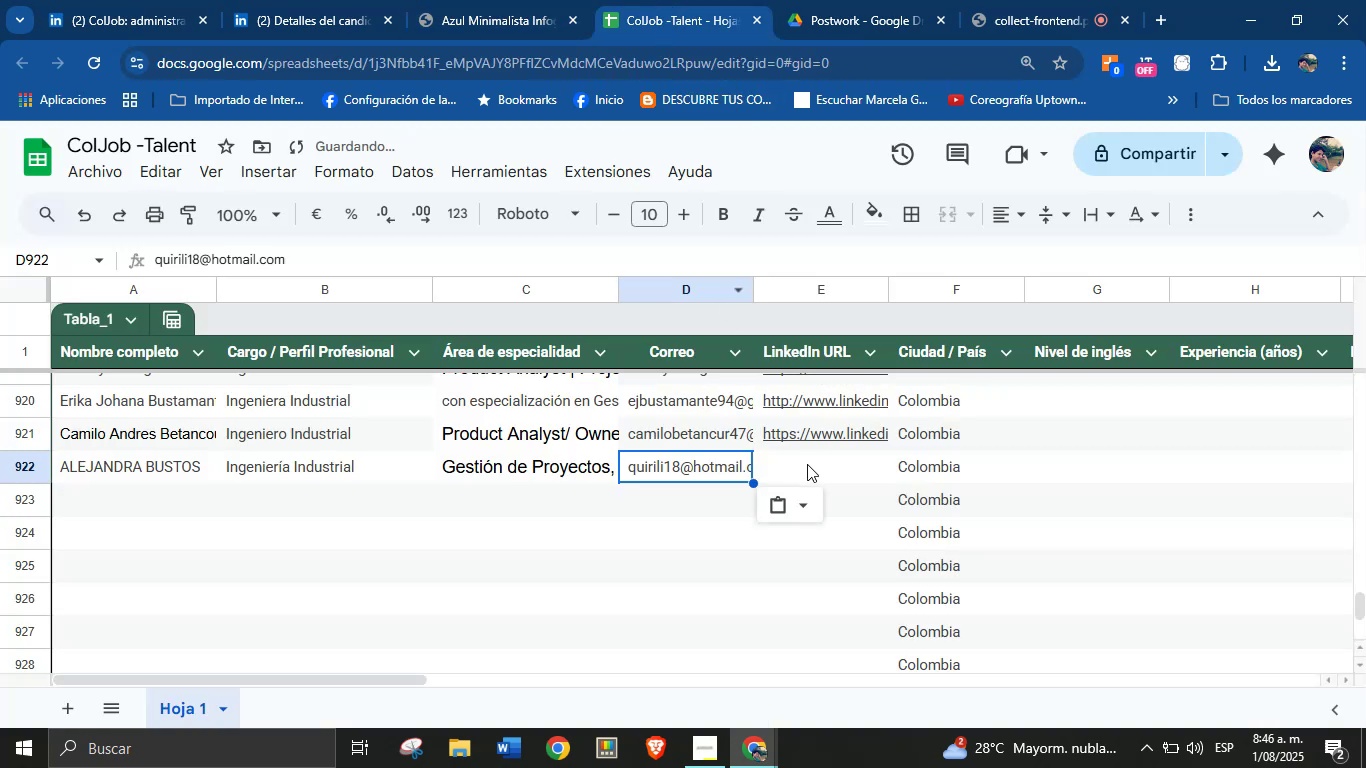 
left_click([812, 469])
 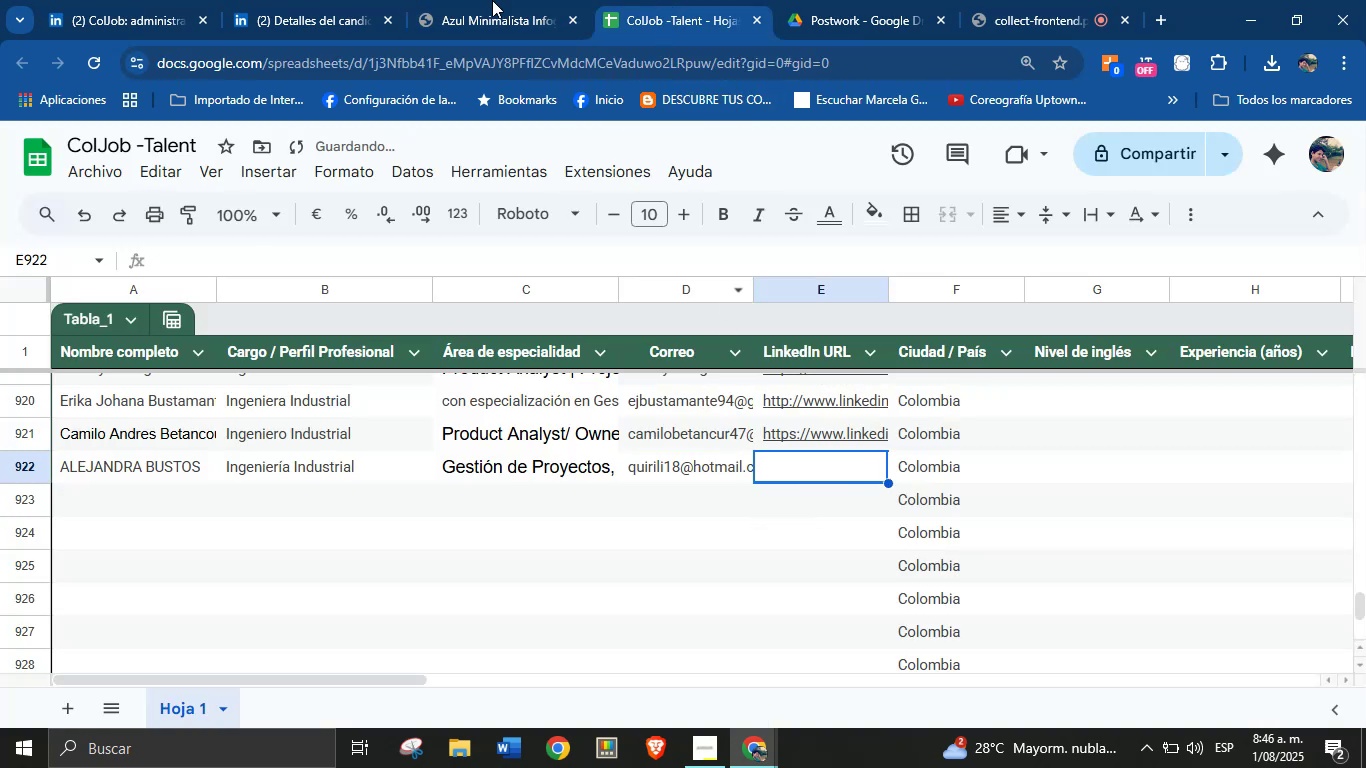 
left_click([486, 0])
 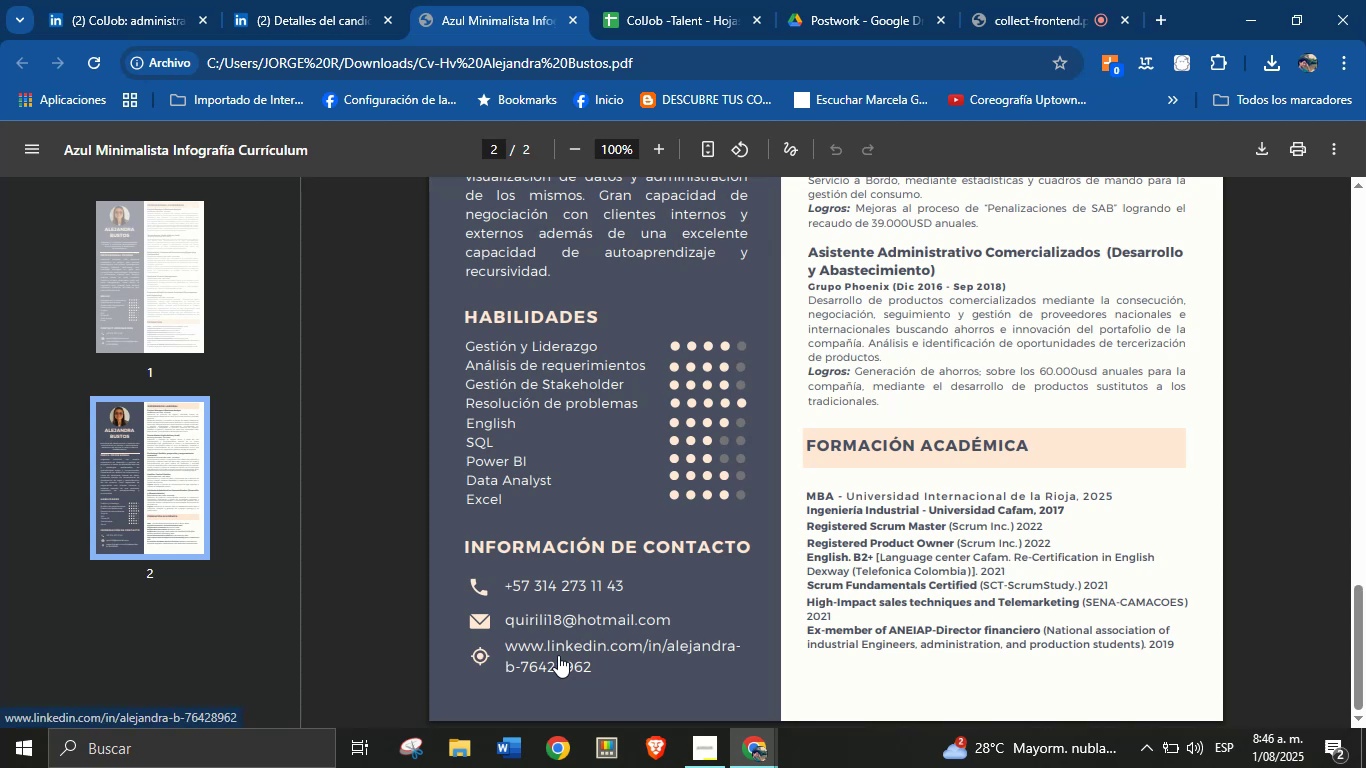 
right_click([564, 648])
 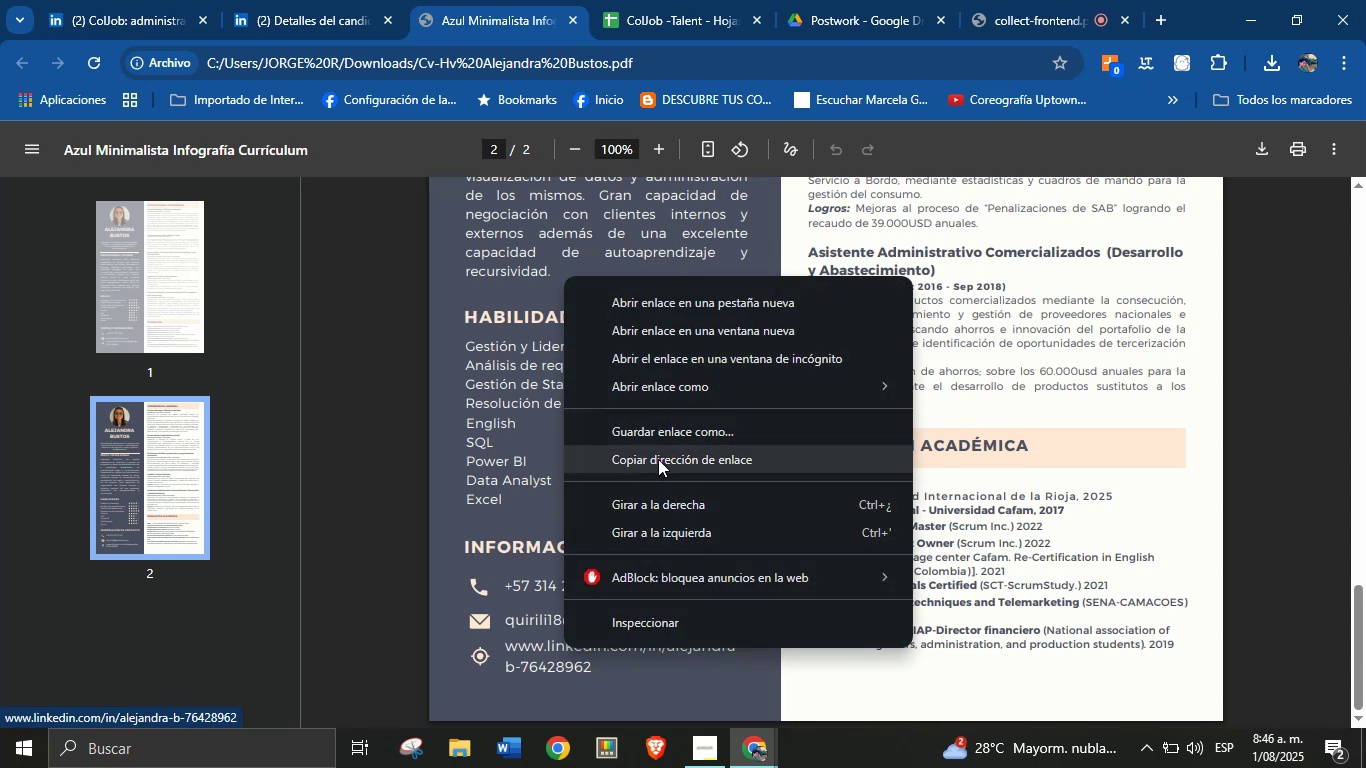 
left_click([658, 459])
 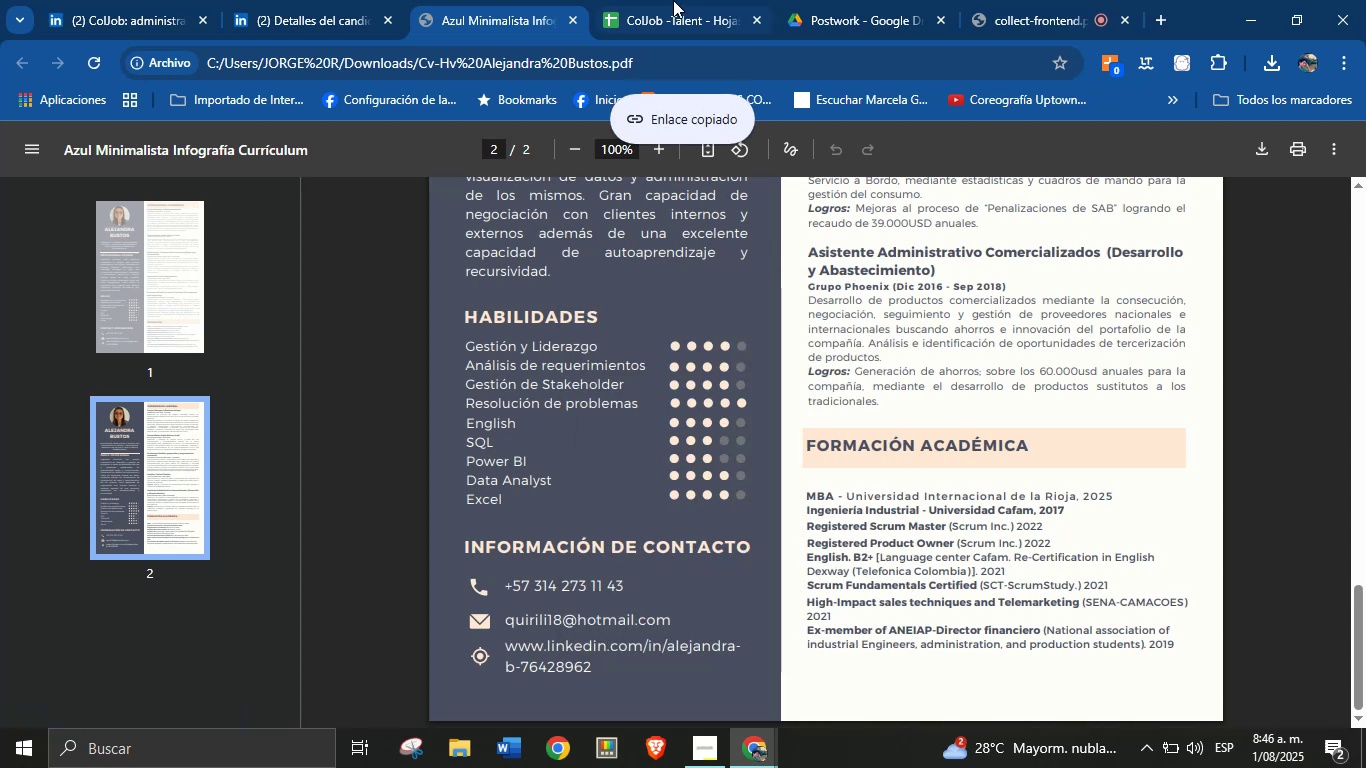 
left_click([666, 0])
 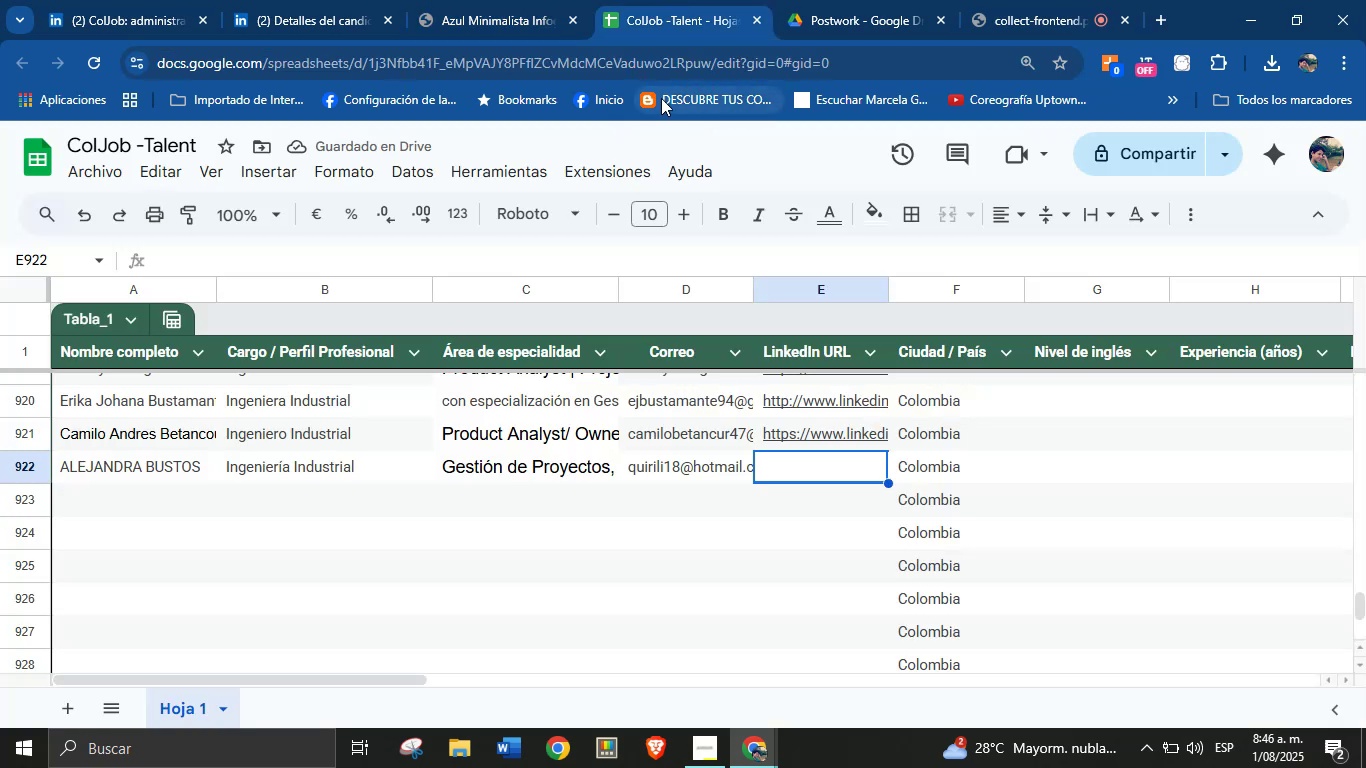 
key(Control+V)
 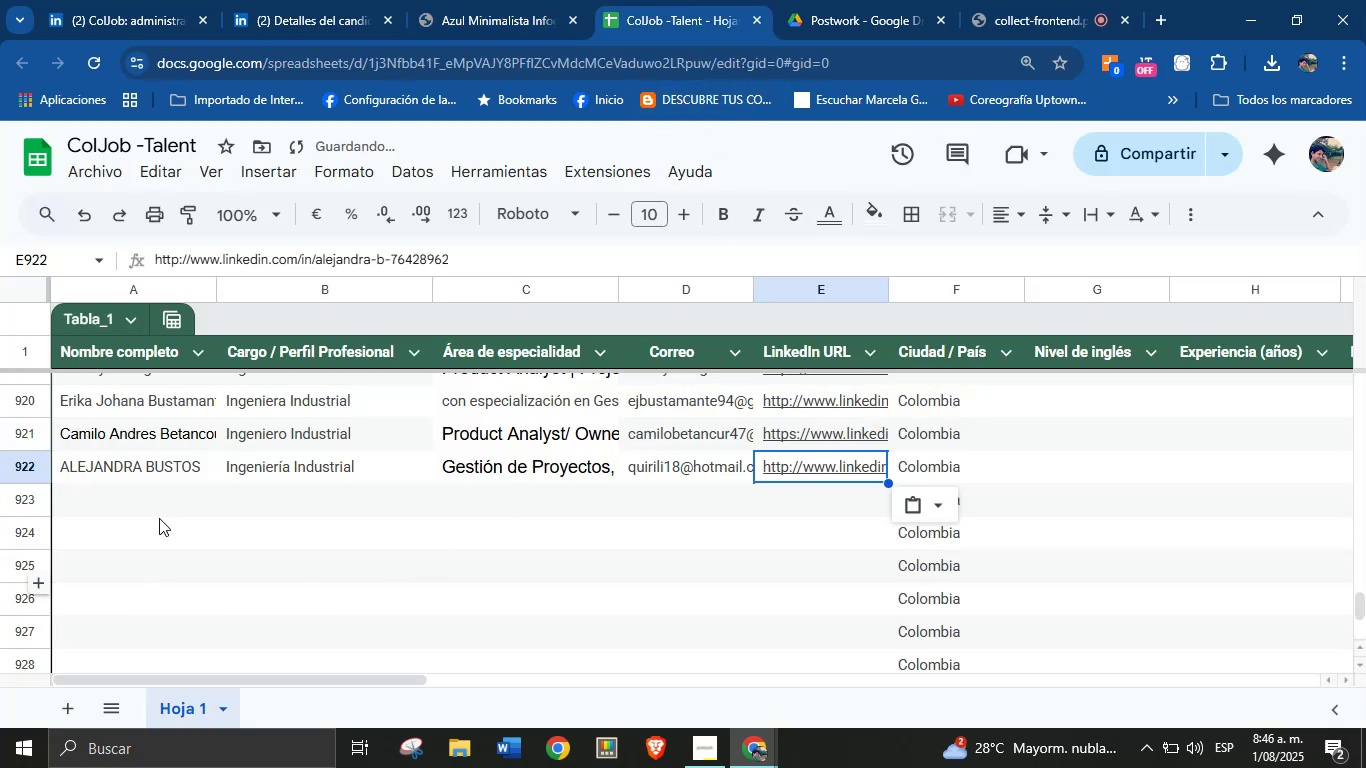 
left_click([140, 486])
 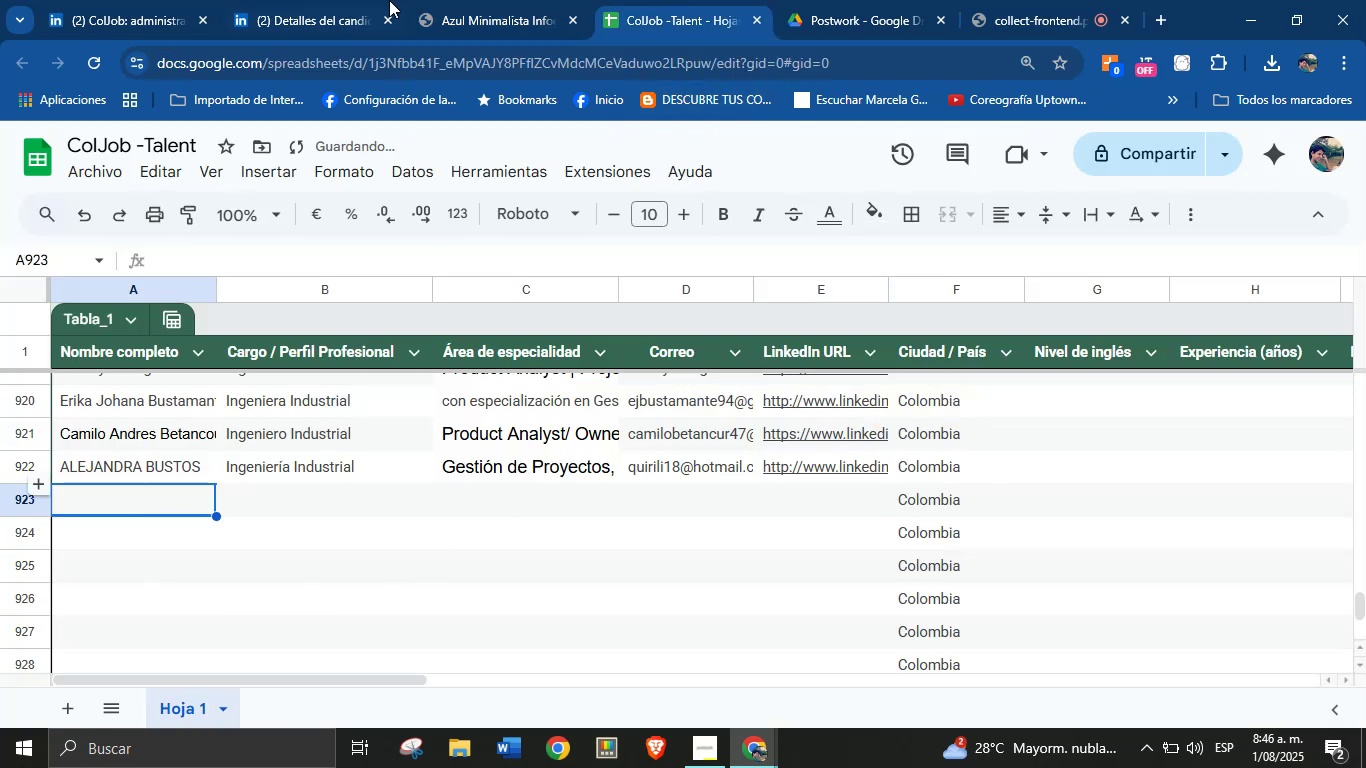 
left_click([321, 0])
 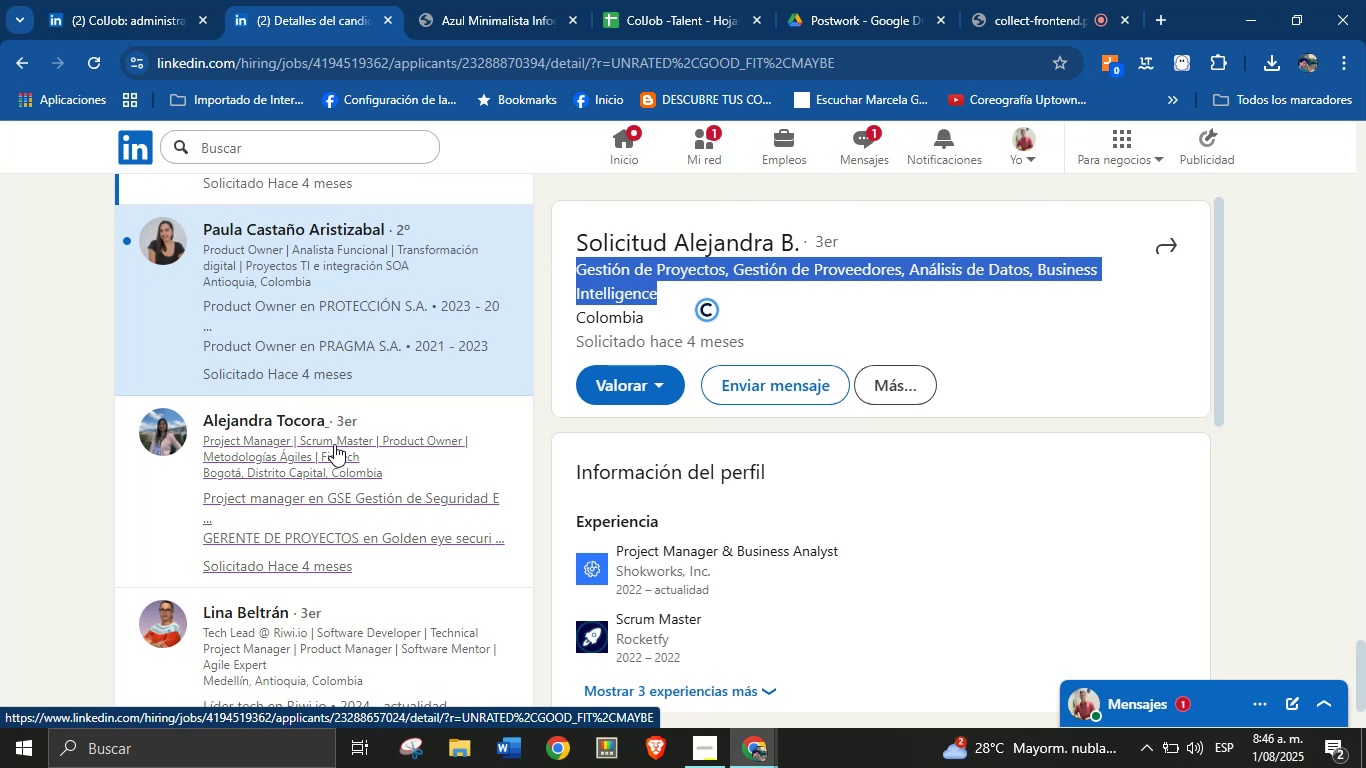 
wait(6.11)
 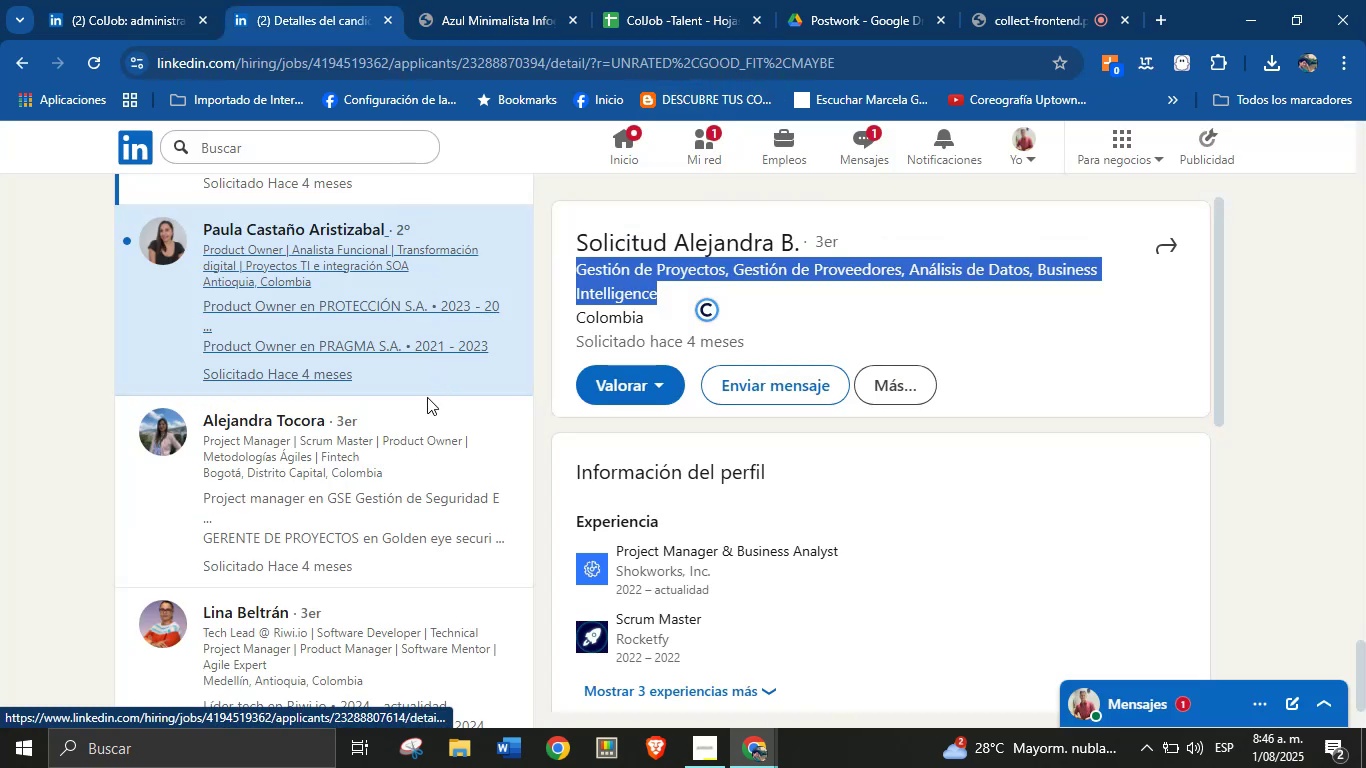 
left_click([334, 444])
 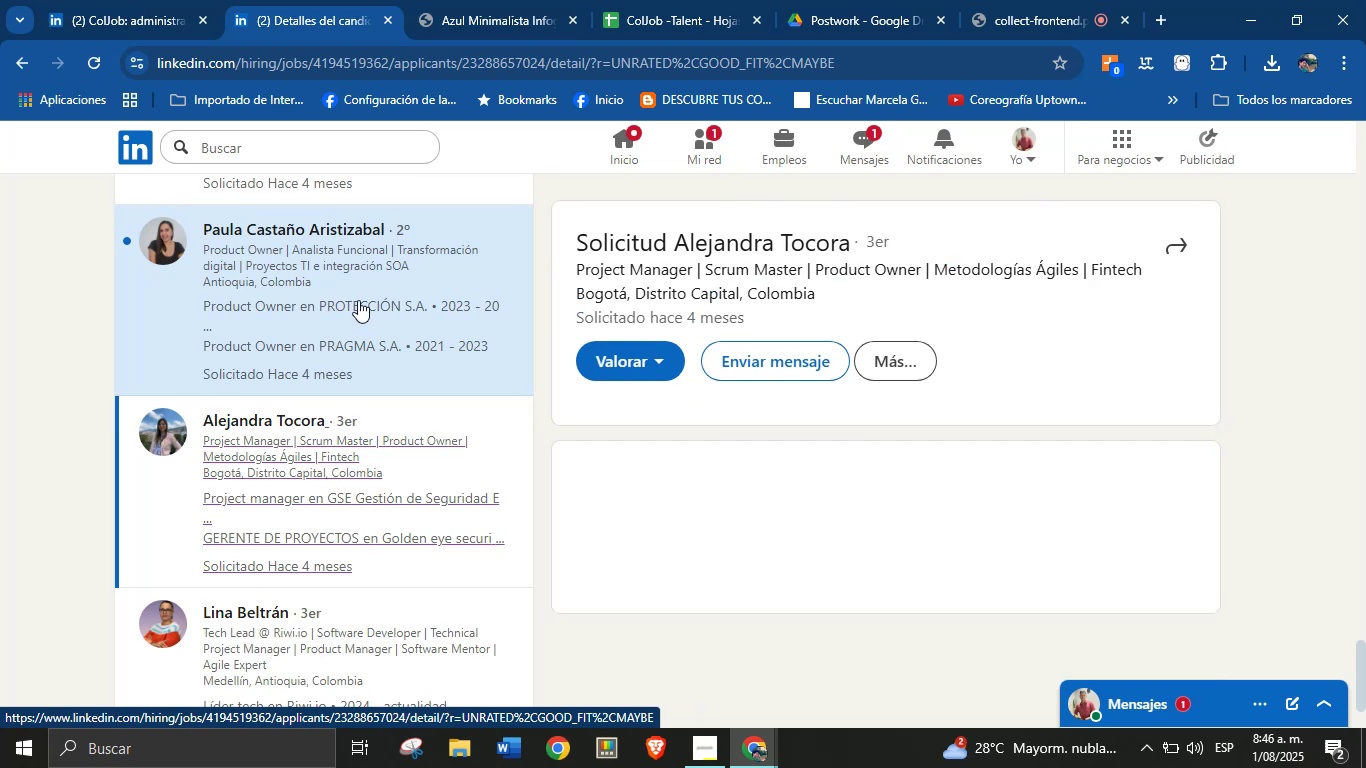 
left_click([360, 277])
 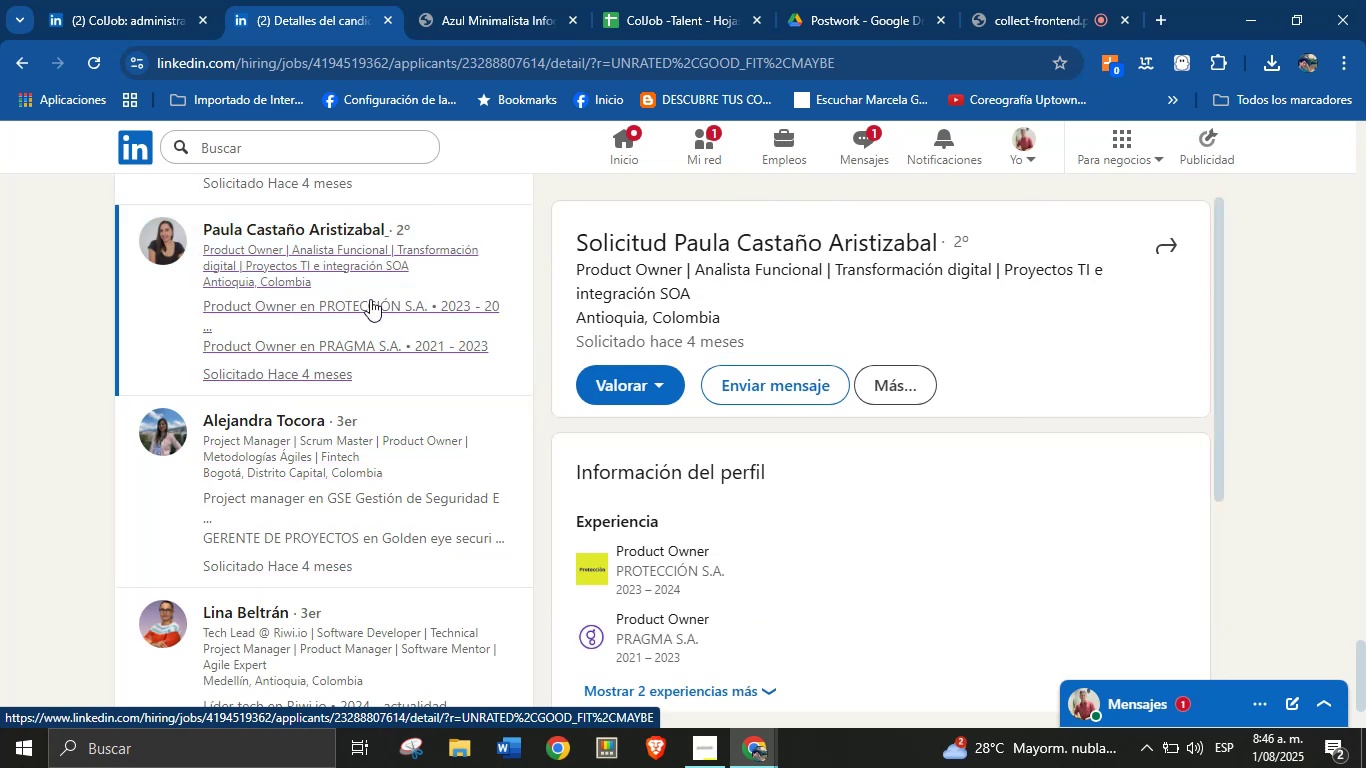 
scroll: coordinate [884, 499], scroll_direction: down, amount: 4.0
 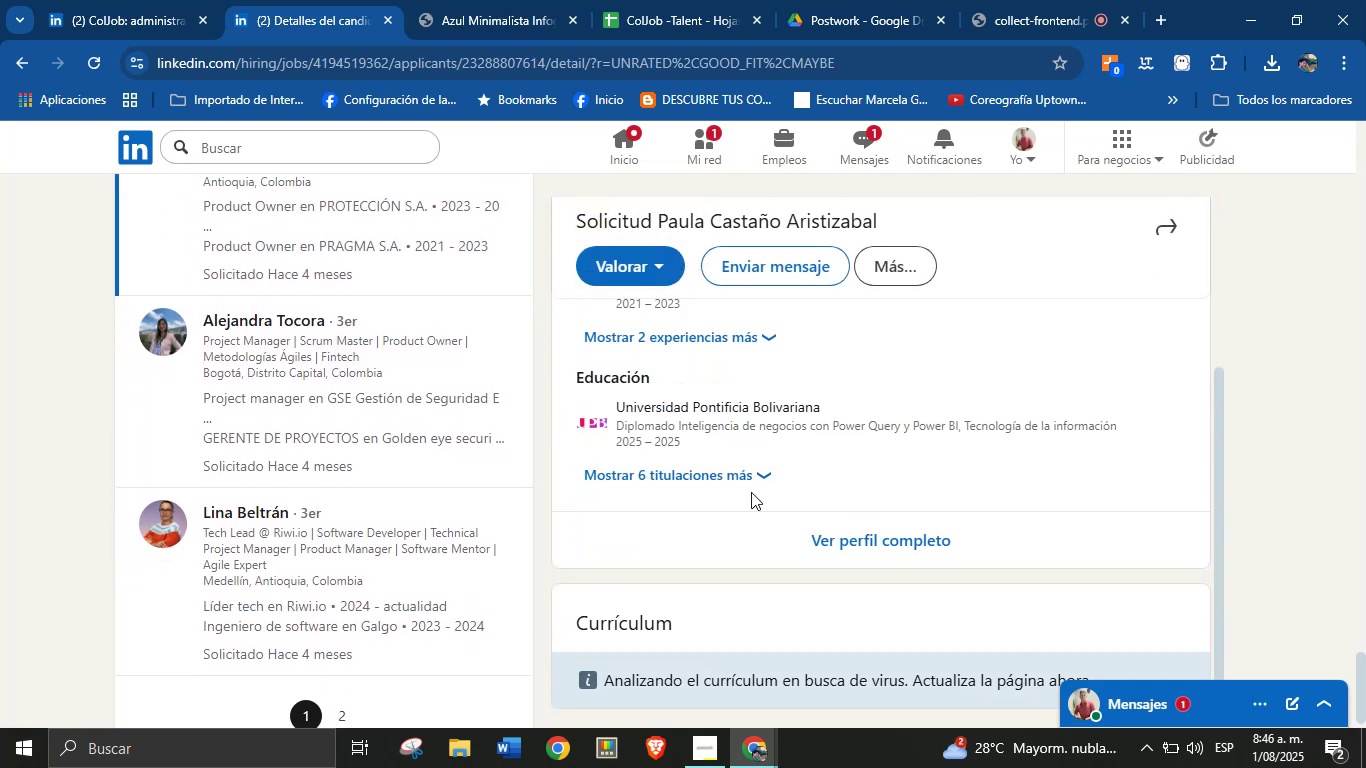 
scroll: coordinate [223, 361], scroll_direction: up, amount: 4.0
 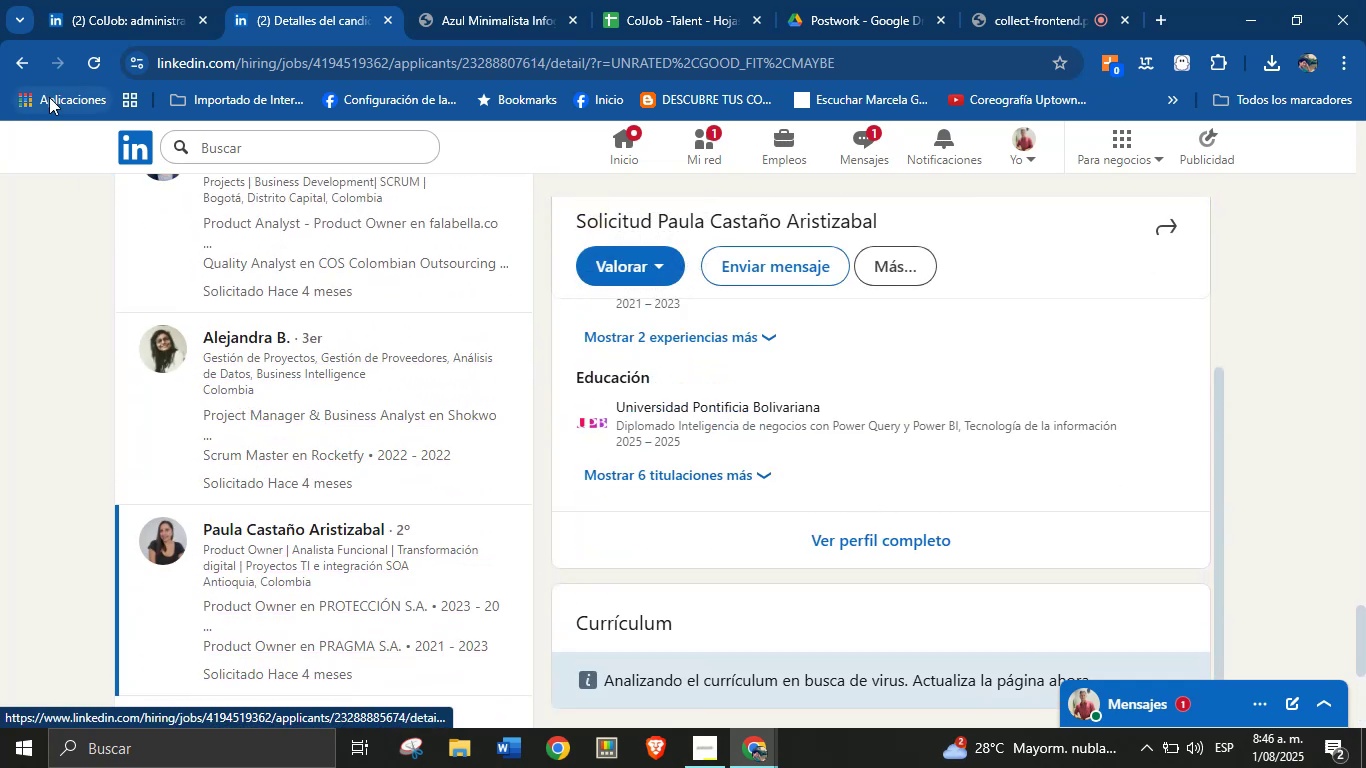 
left_click([82, 67])
 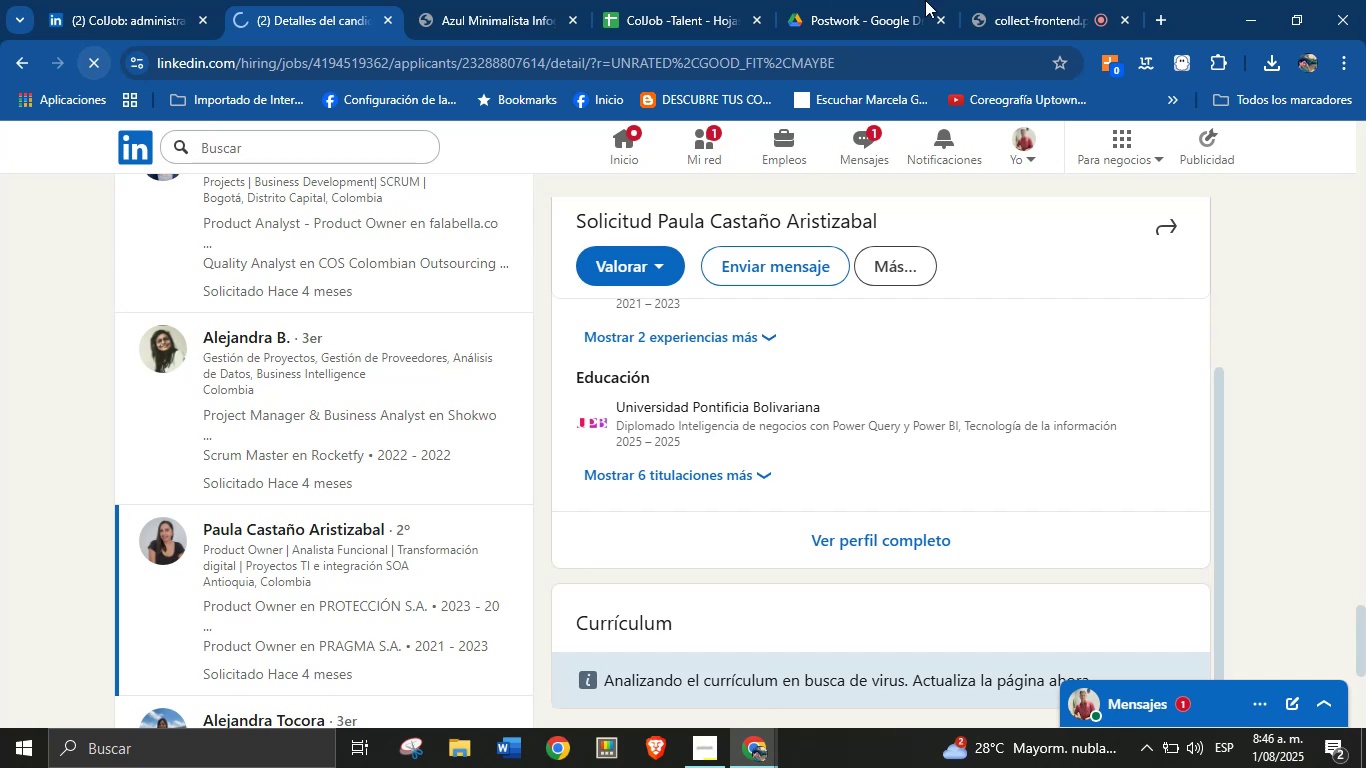 
left_click([1044, 0])
 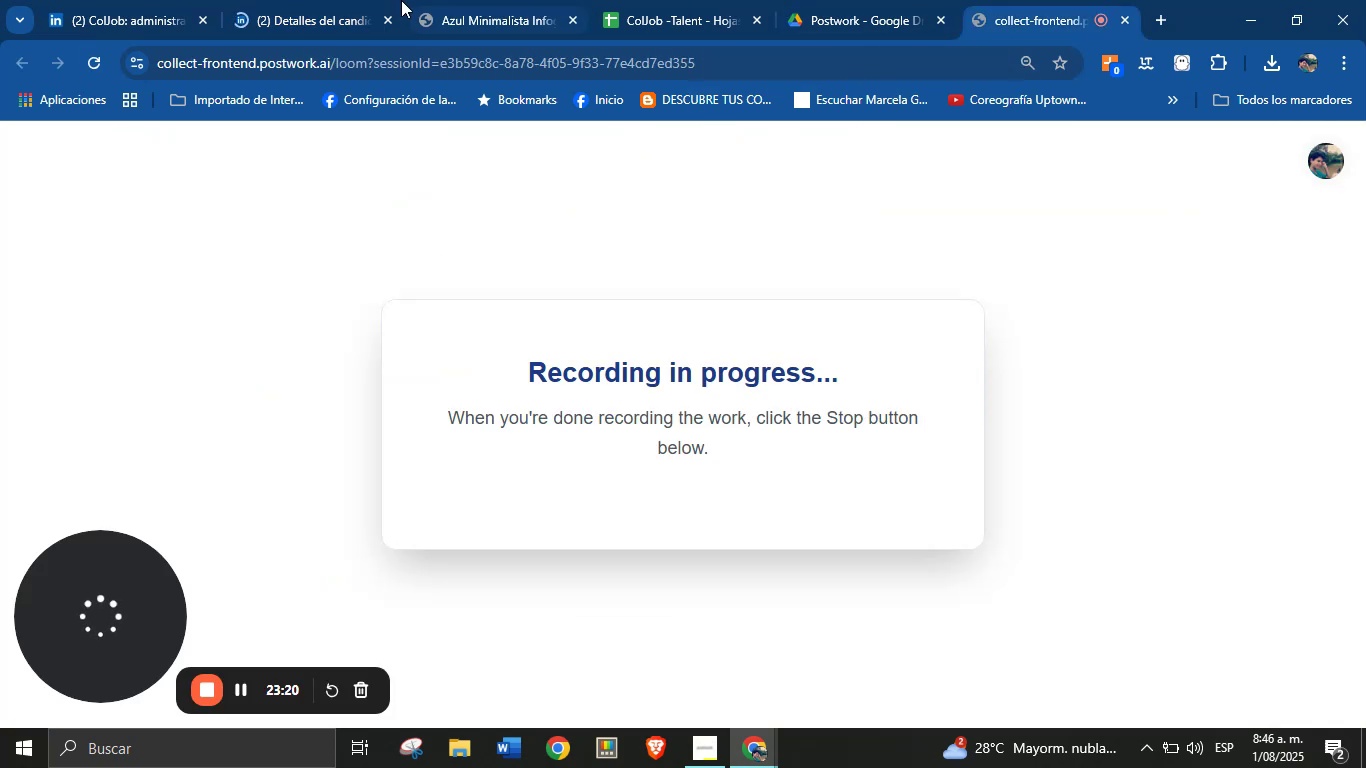 
left_click([315, 0])
 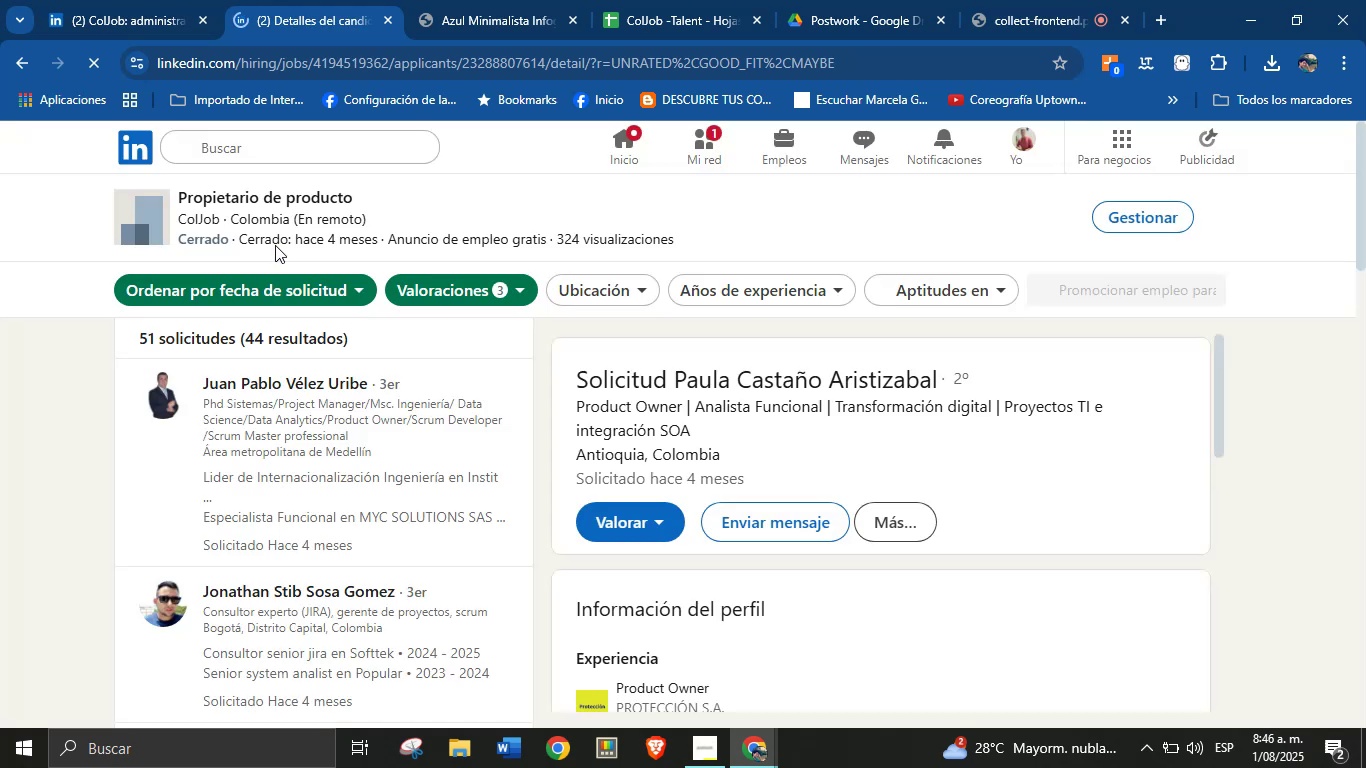 
wait(14.23)
 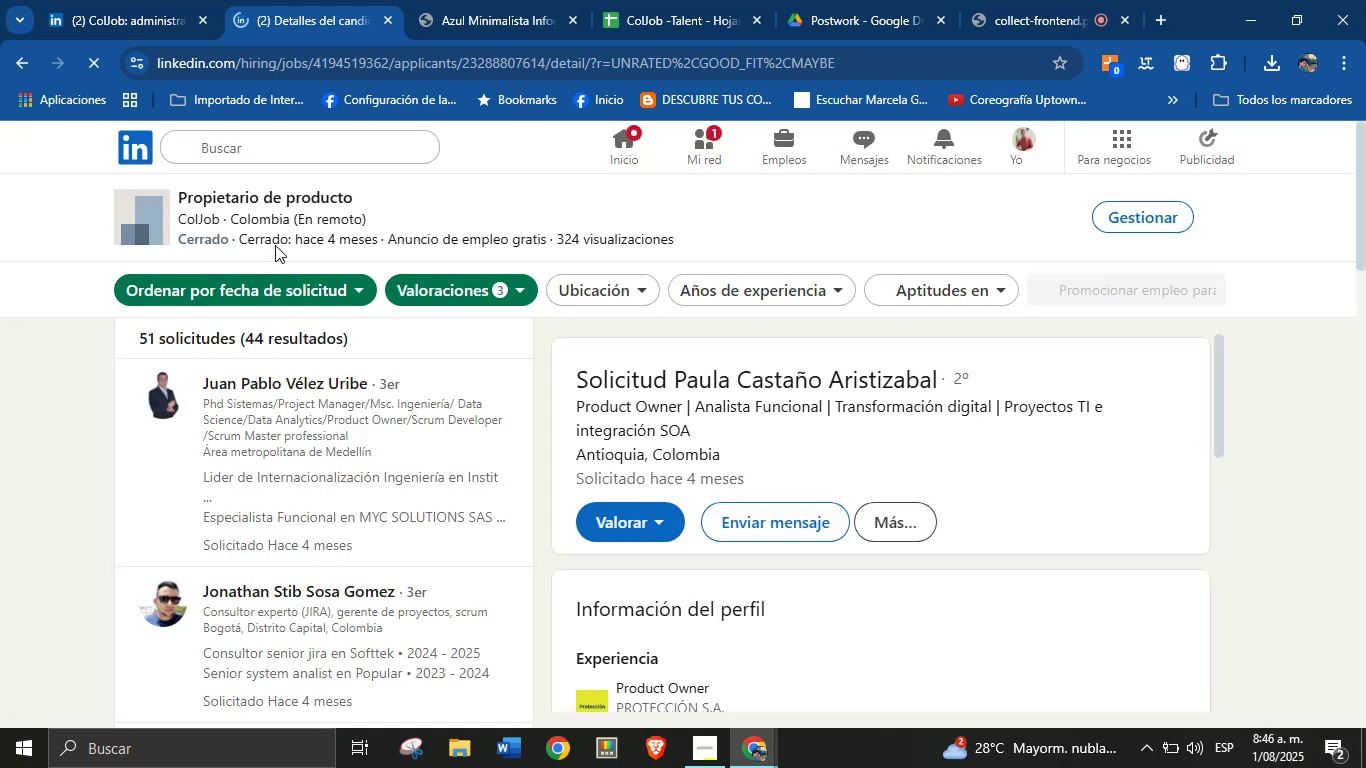 
scroll: coordinate [754, 449], scroll_direction: down, amount: 3.0
 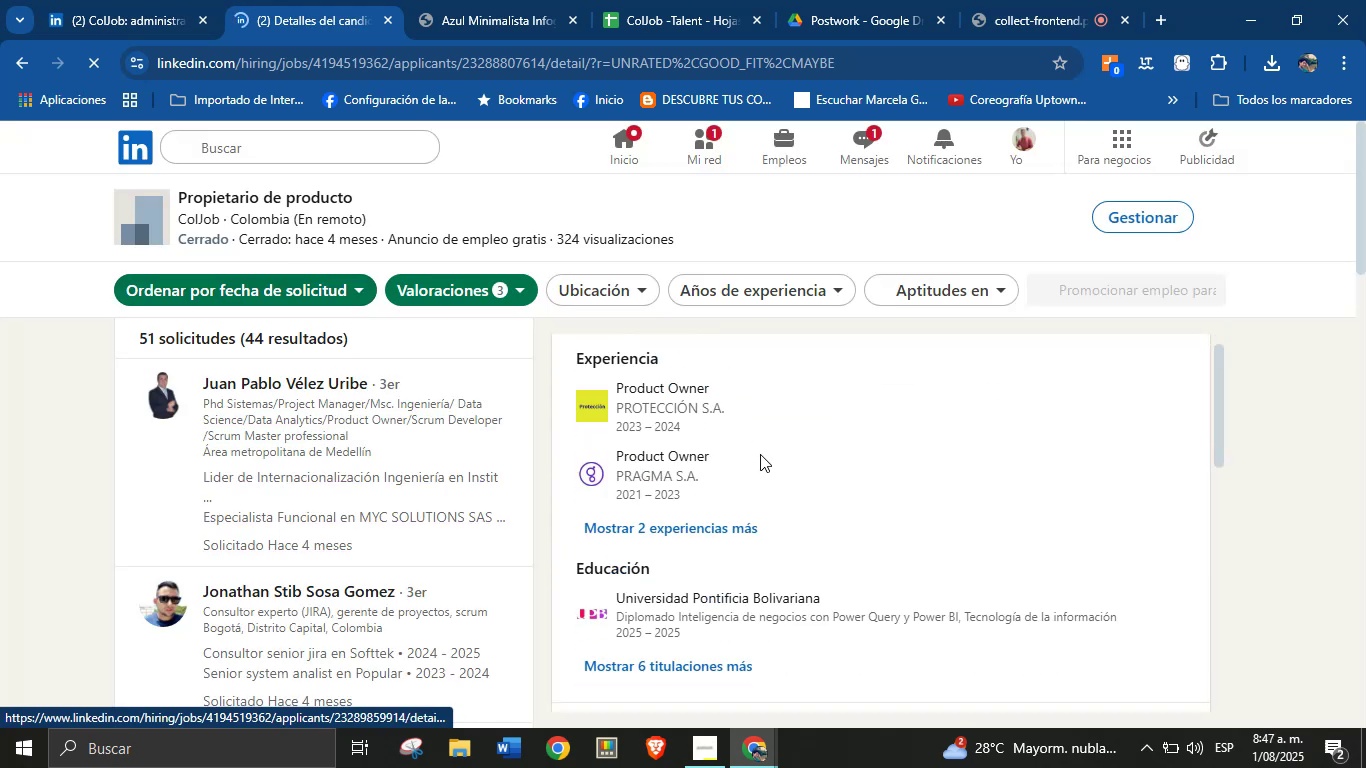 
mouse_move([777, 468])
 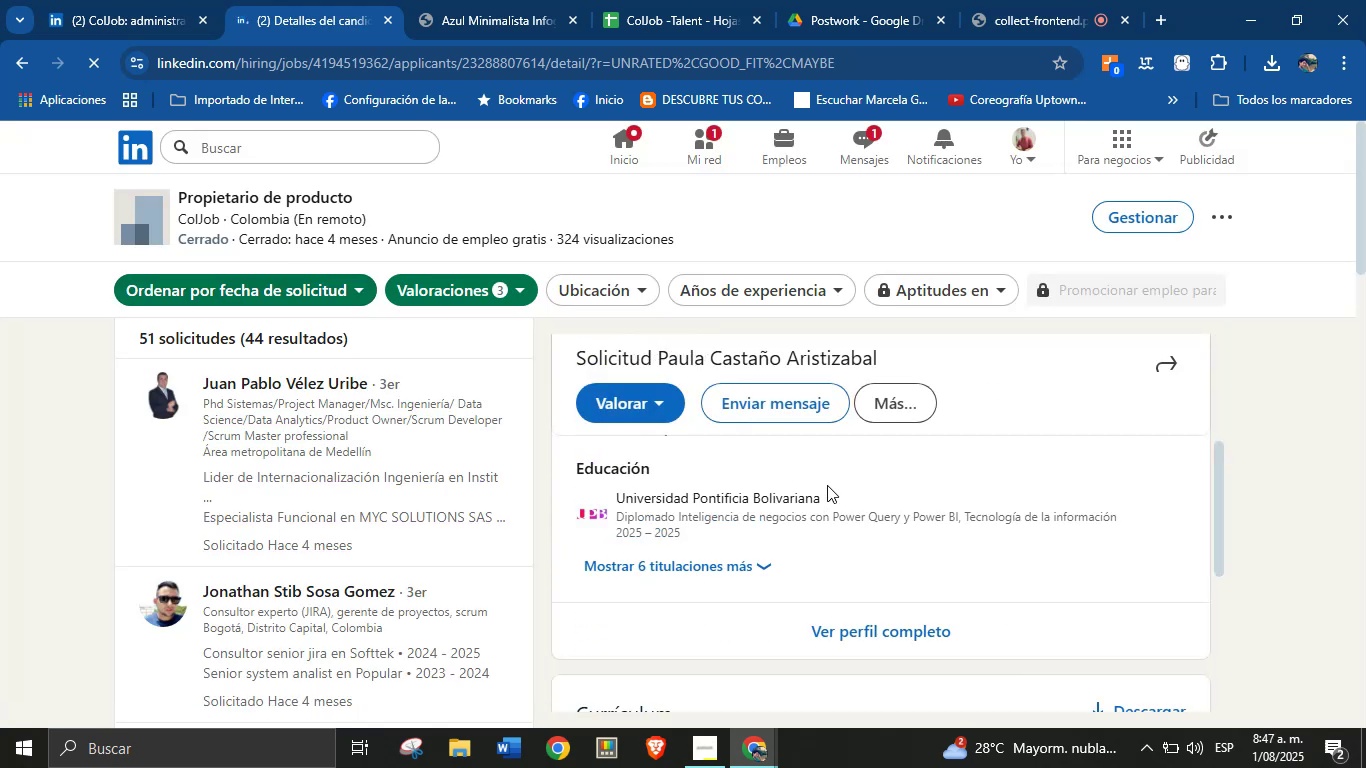 
scroll: coordinate [913, 453], scroll_direction: down, amount: 3.0
 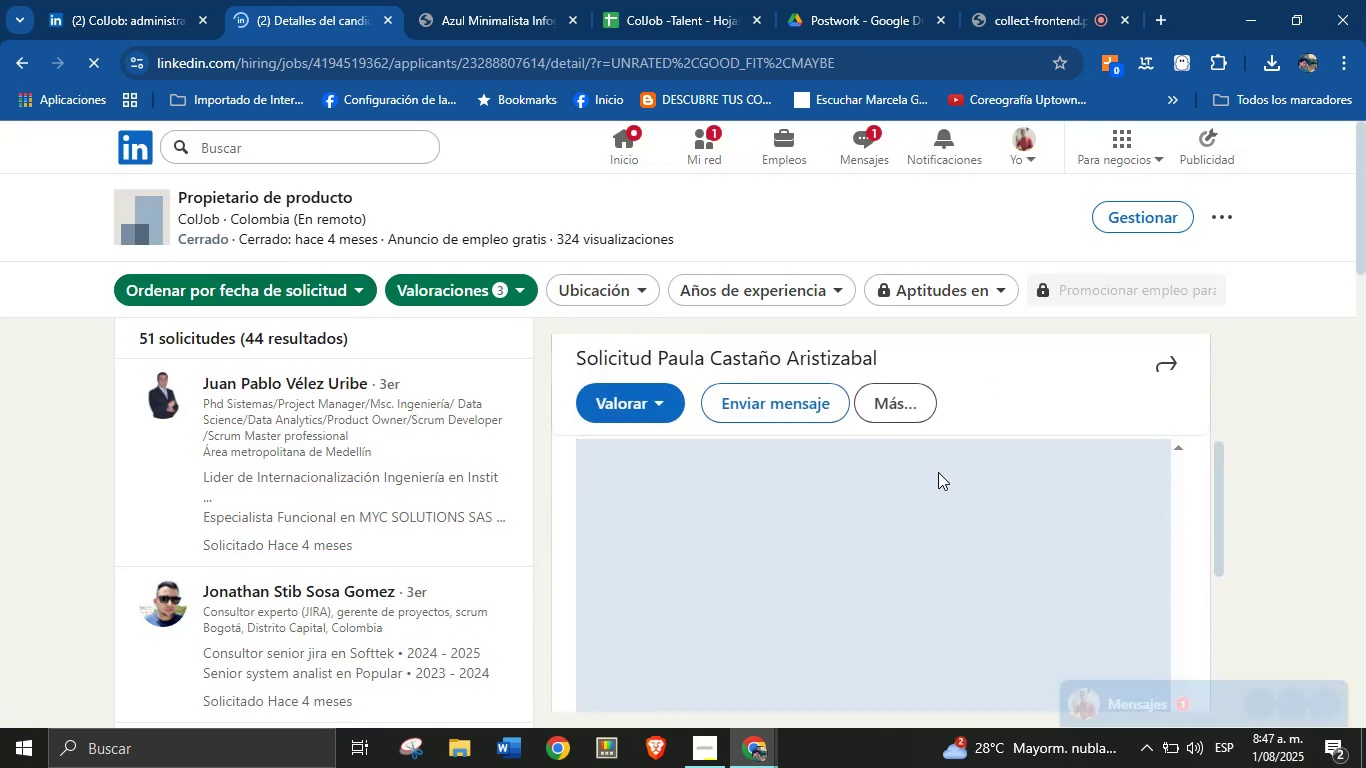 
scroll: coordinate [985, 484], scroll_direction: up, amount: 1.0
 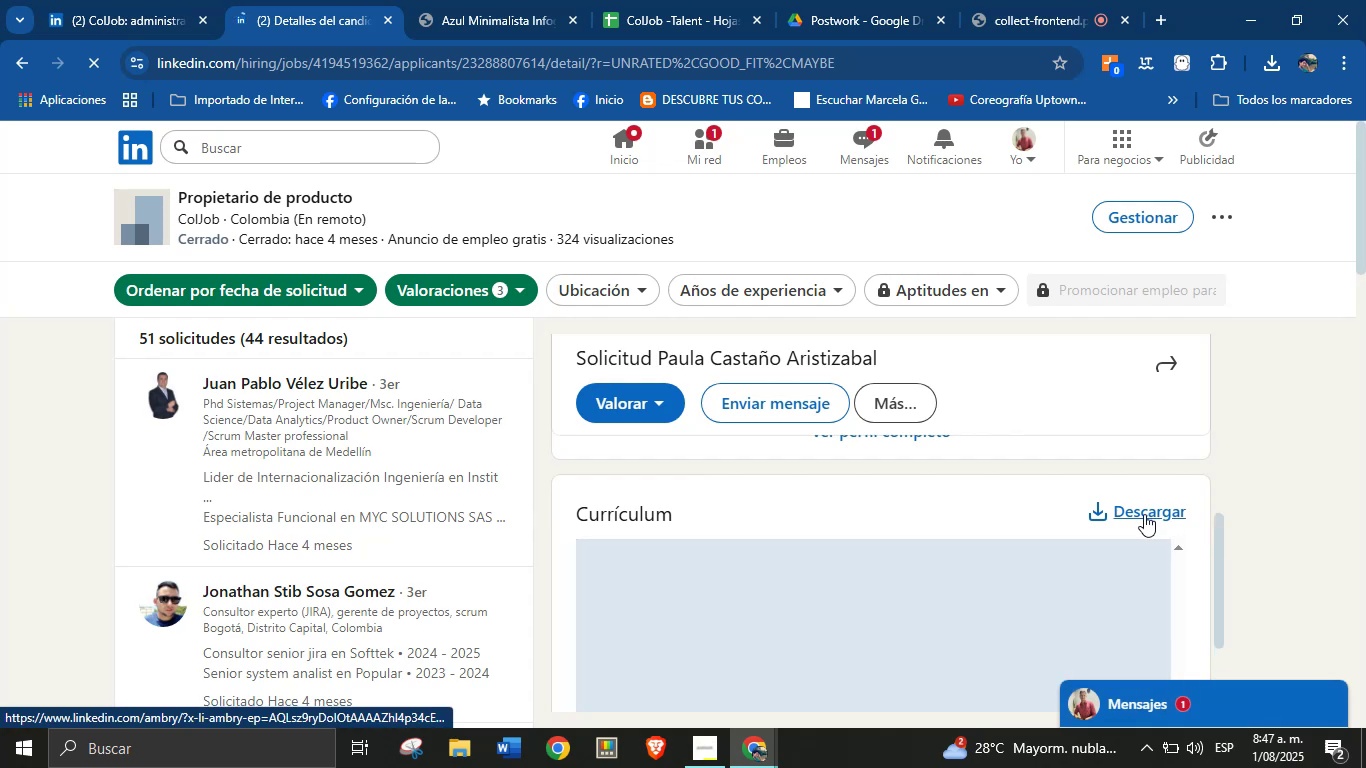 
left_click([1144, 514])
 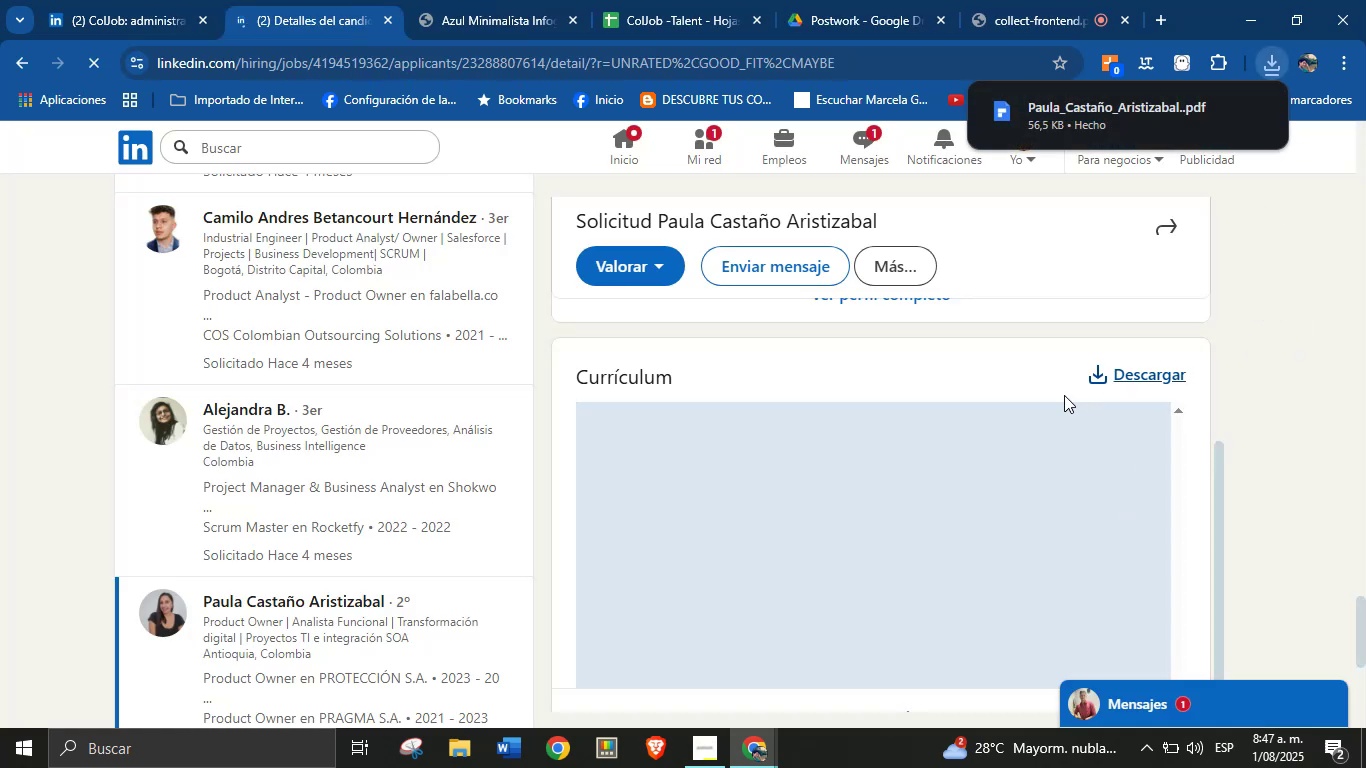 
left_click([1078, 95])
 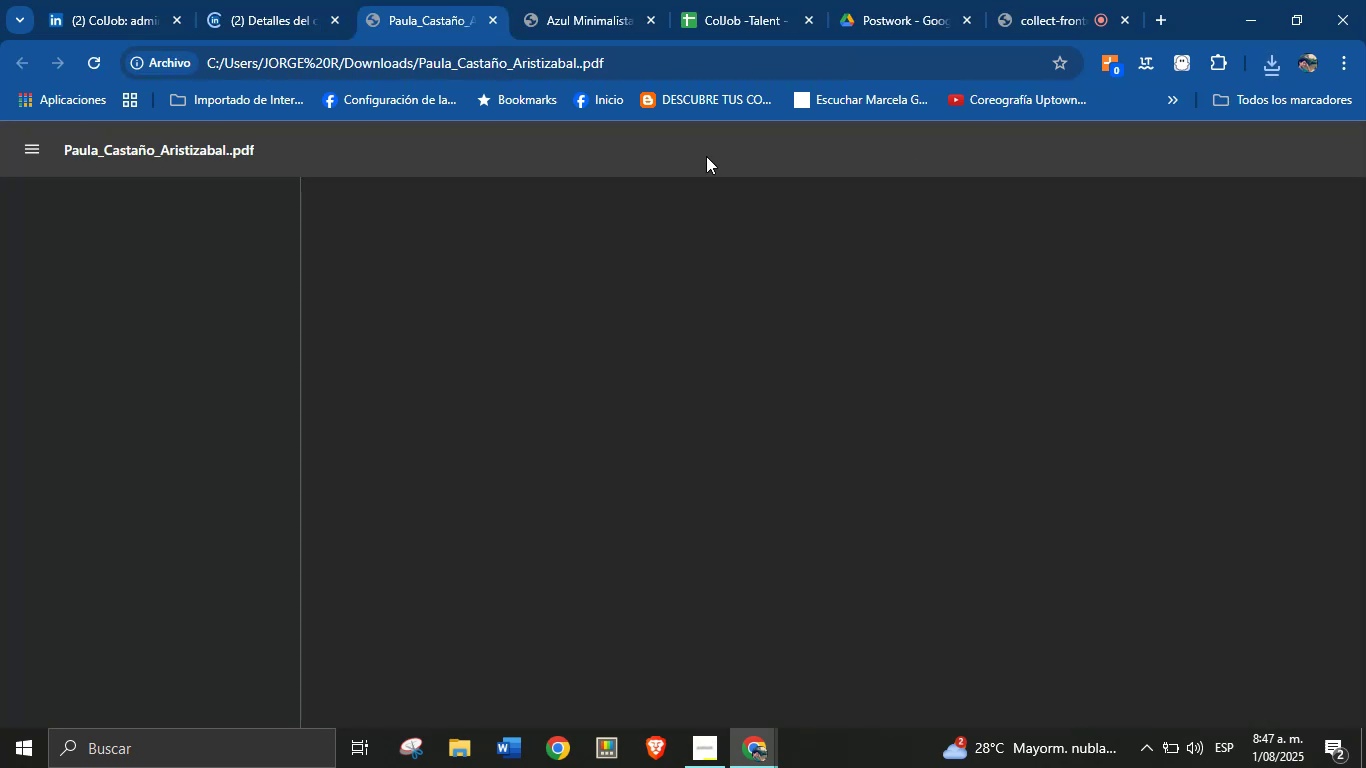 
left_click([582, 0])
 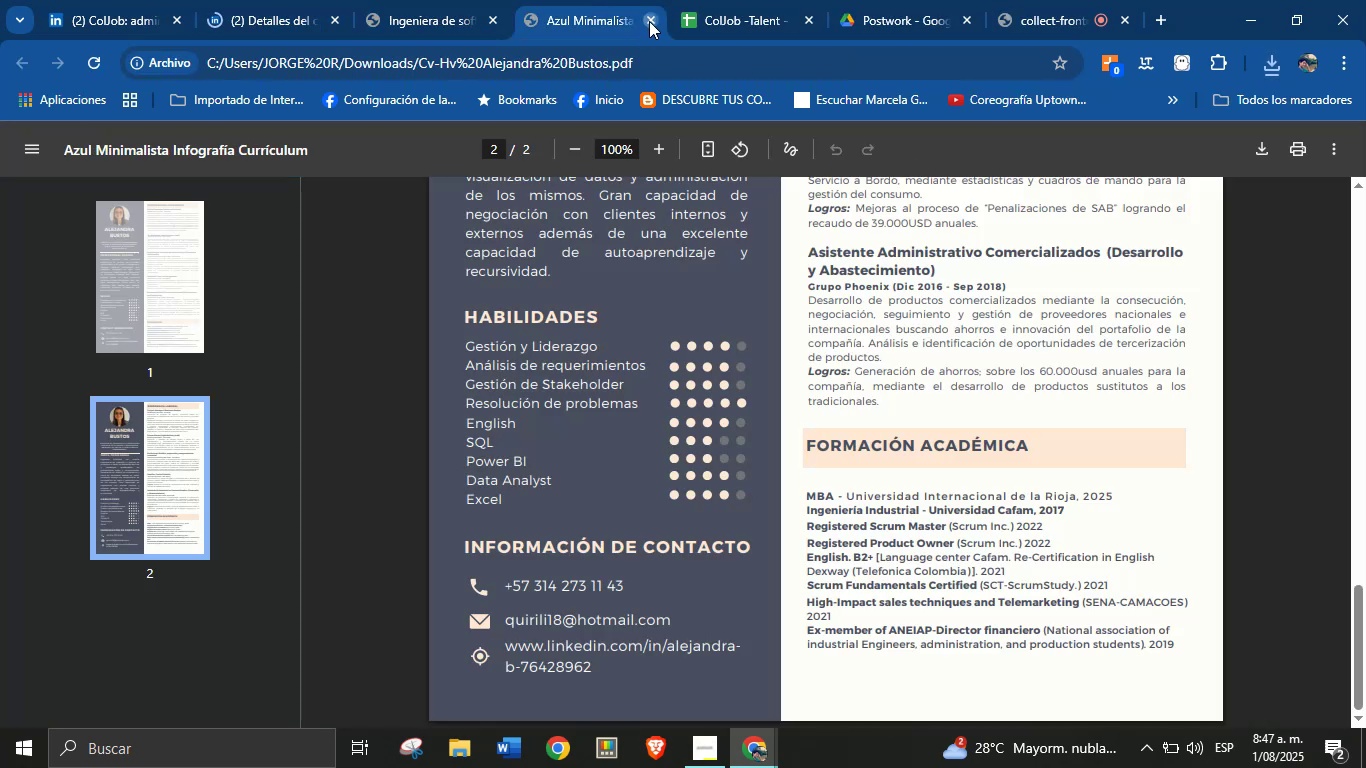 
double_click([430, 0])
 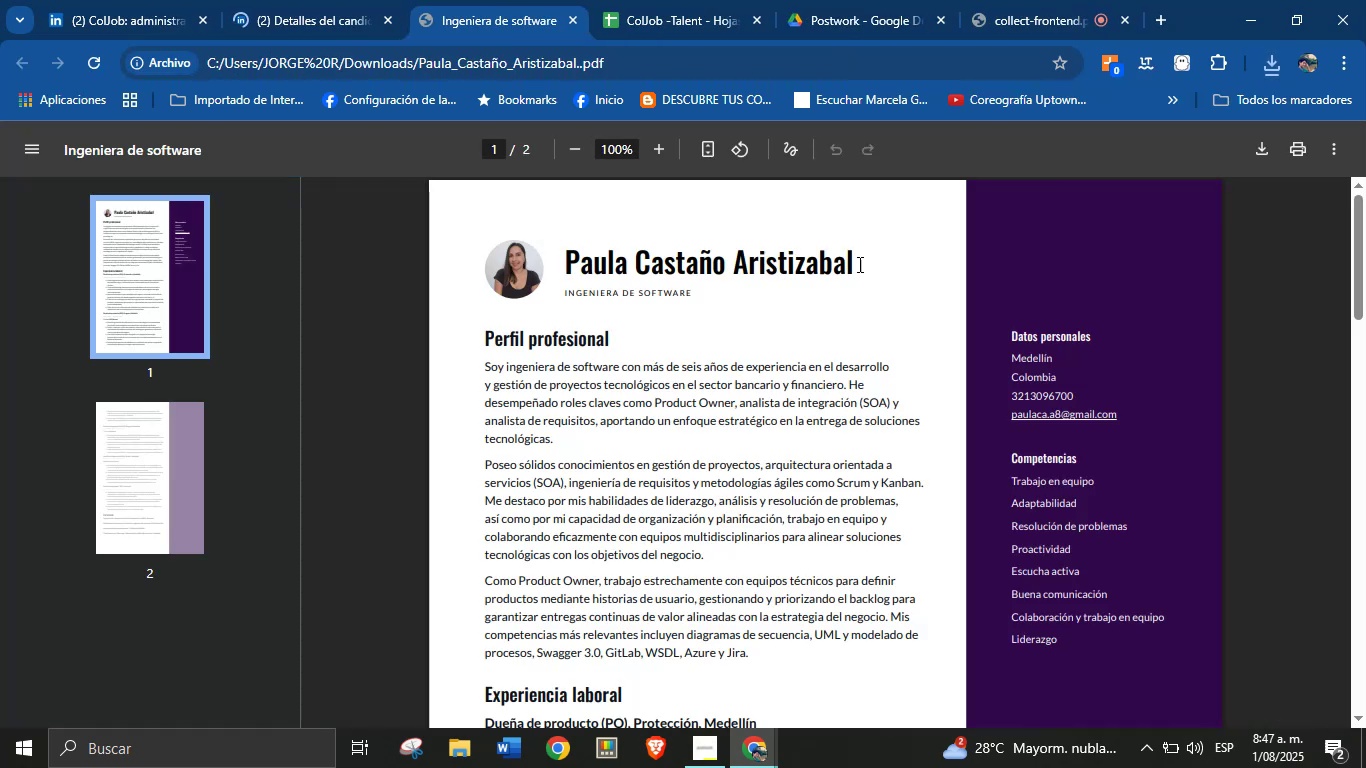 
left_click_drag(start_coordinate=[858, 266], to_coordinate=[572, 265])
 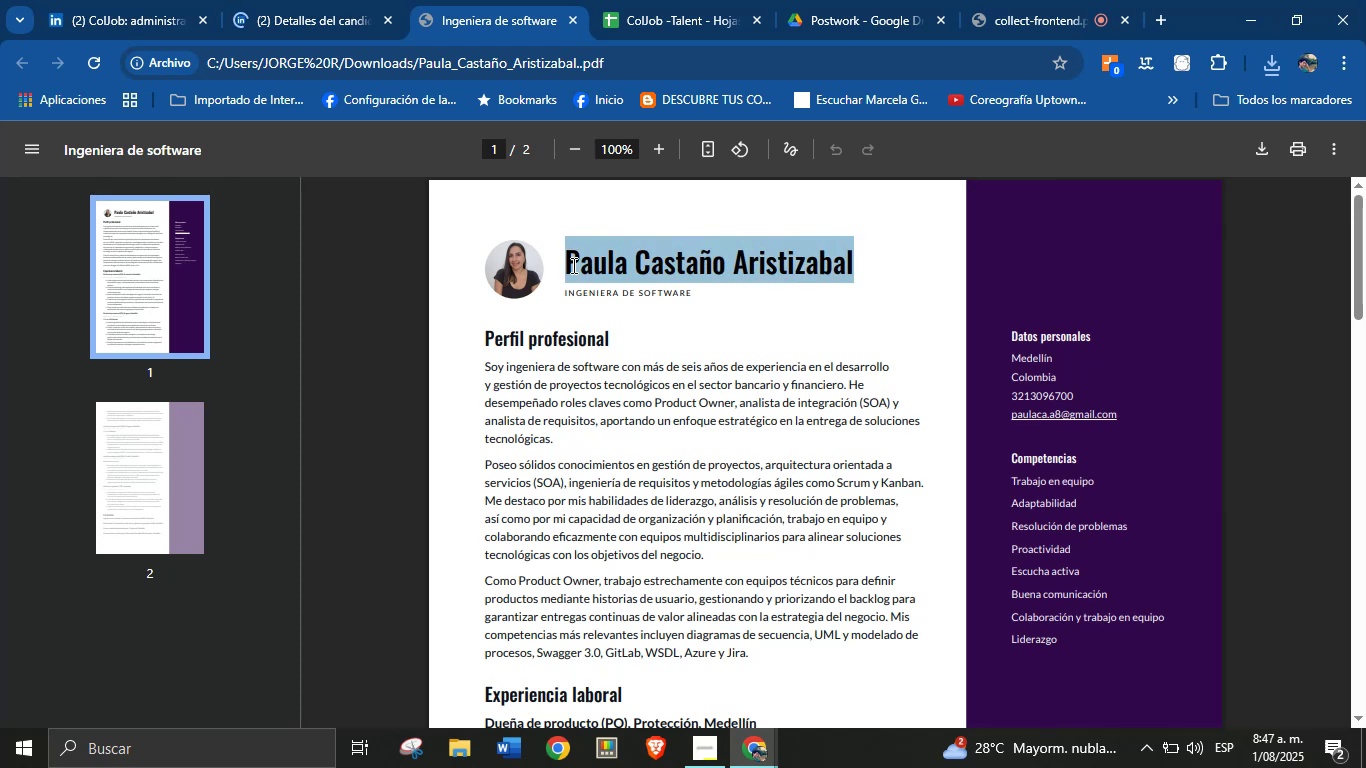 
key(Control+C)
 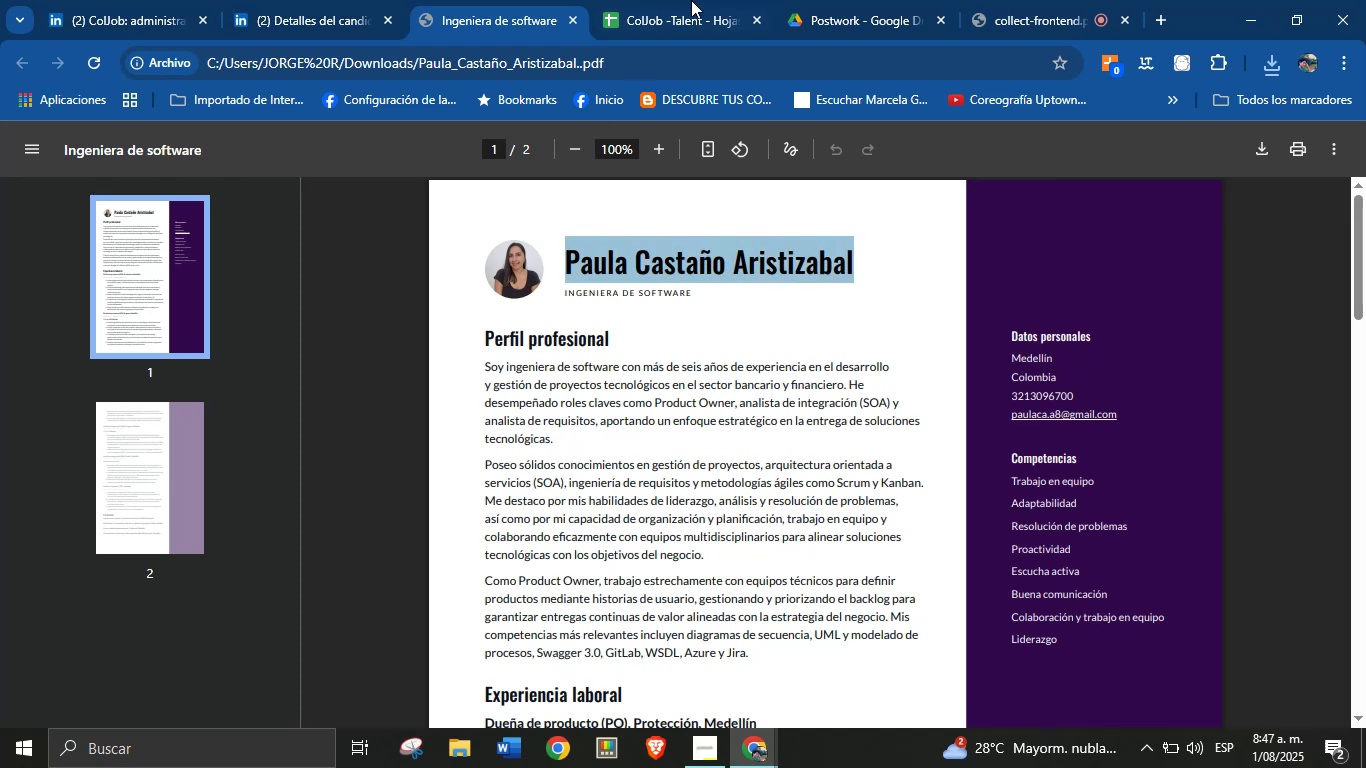 
left_click([695, 0])
 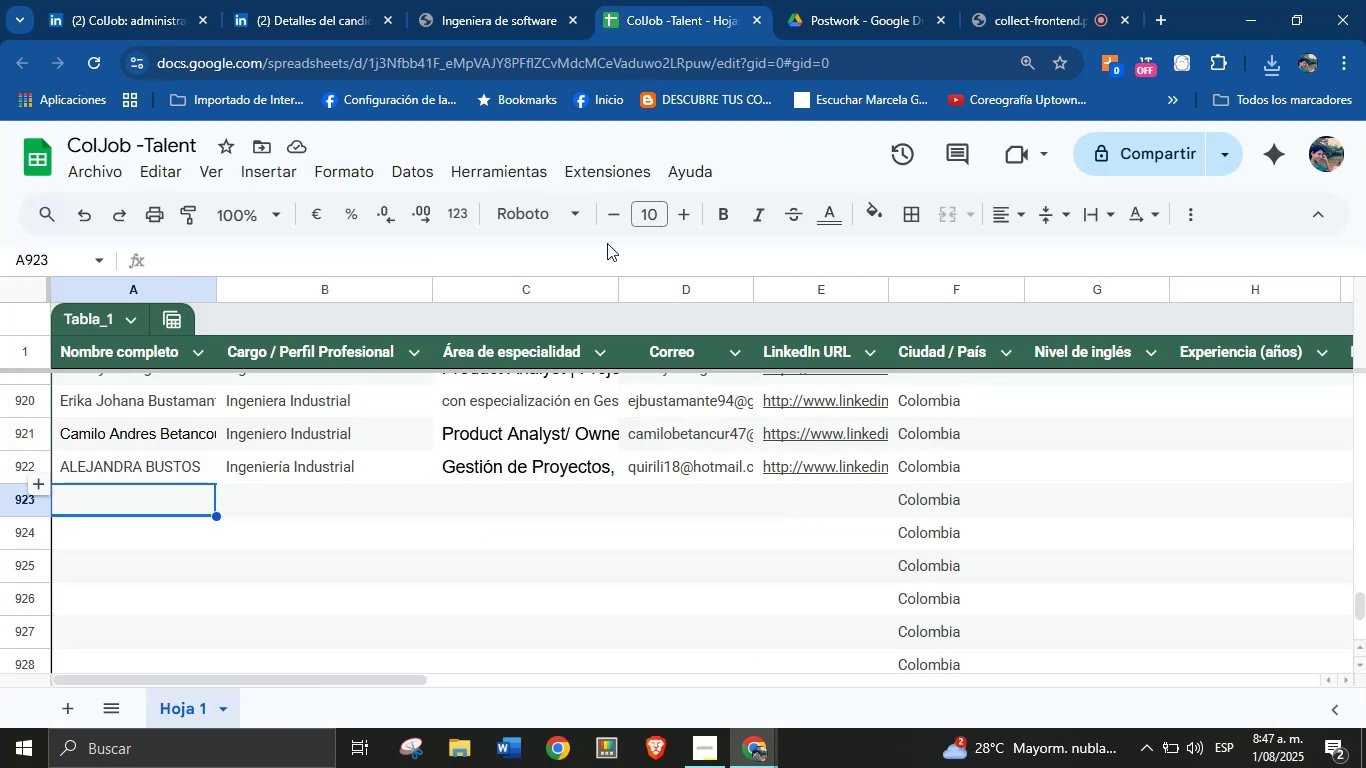 
key(Control+V)
 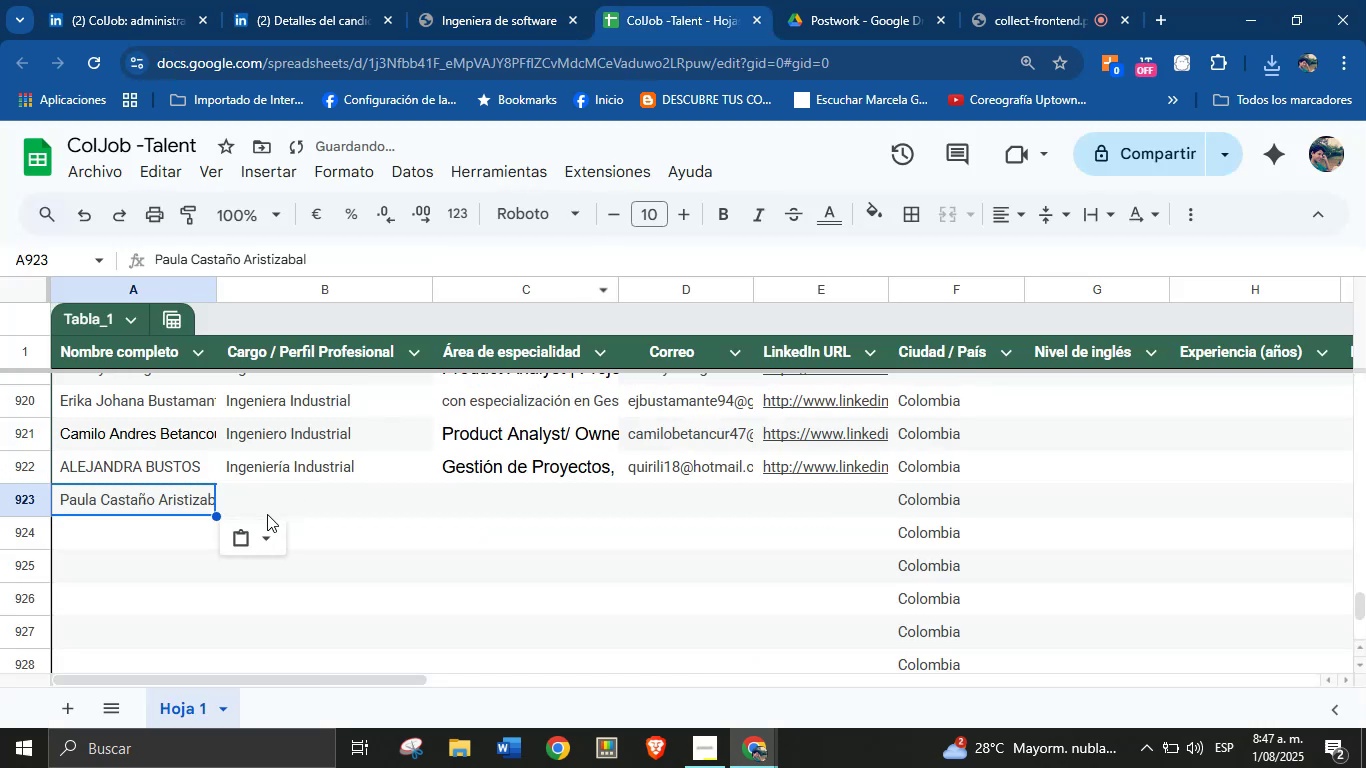 
left_click([267, 508])
 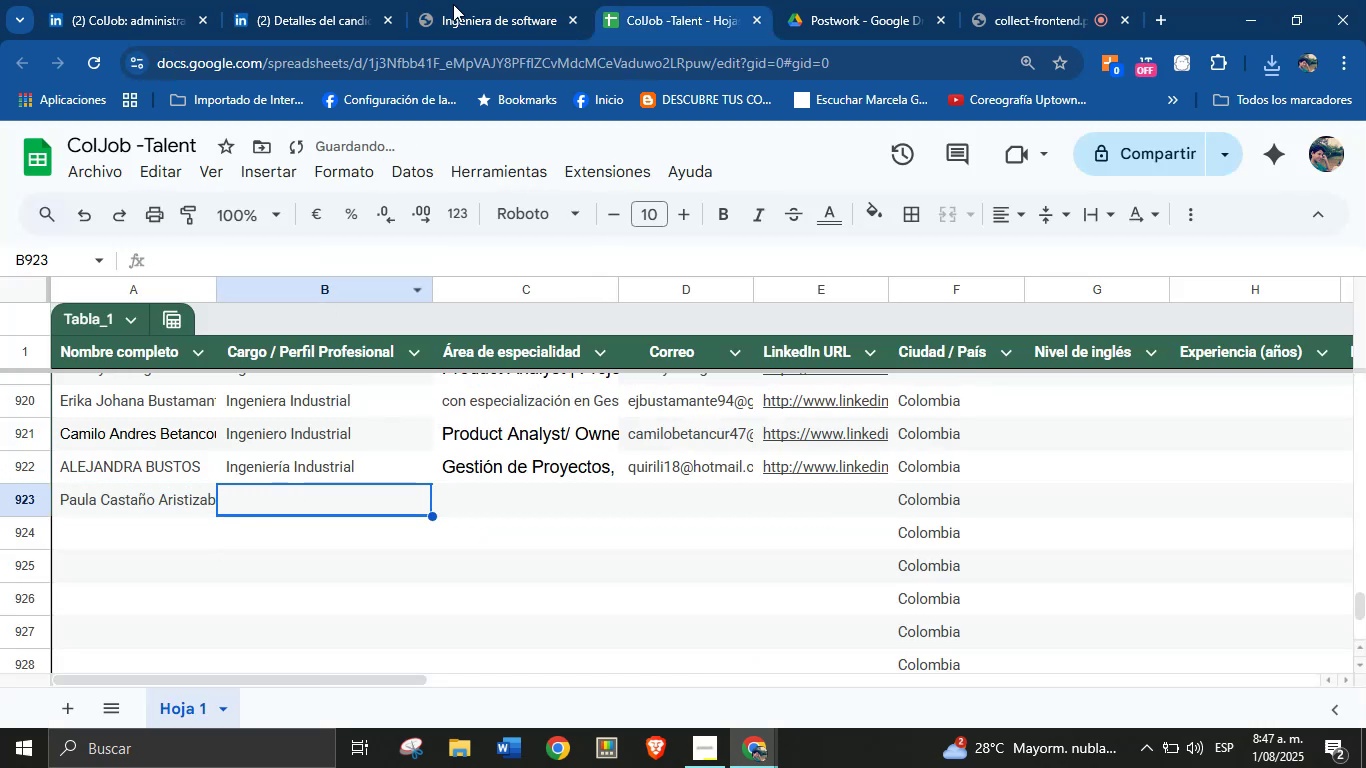 
left_click([495, 0])
 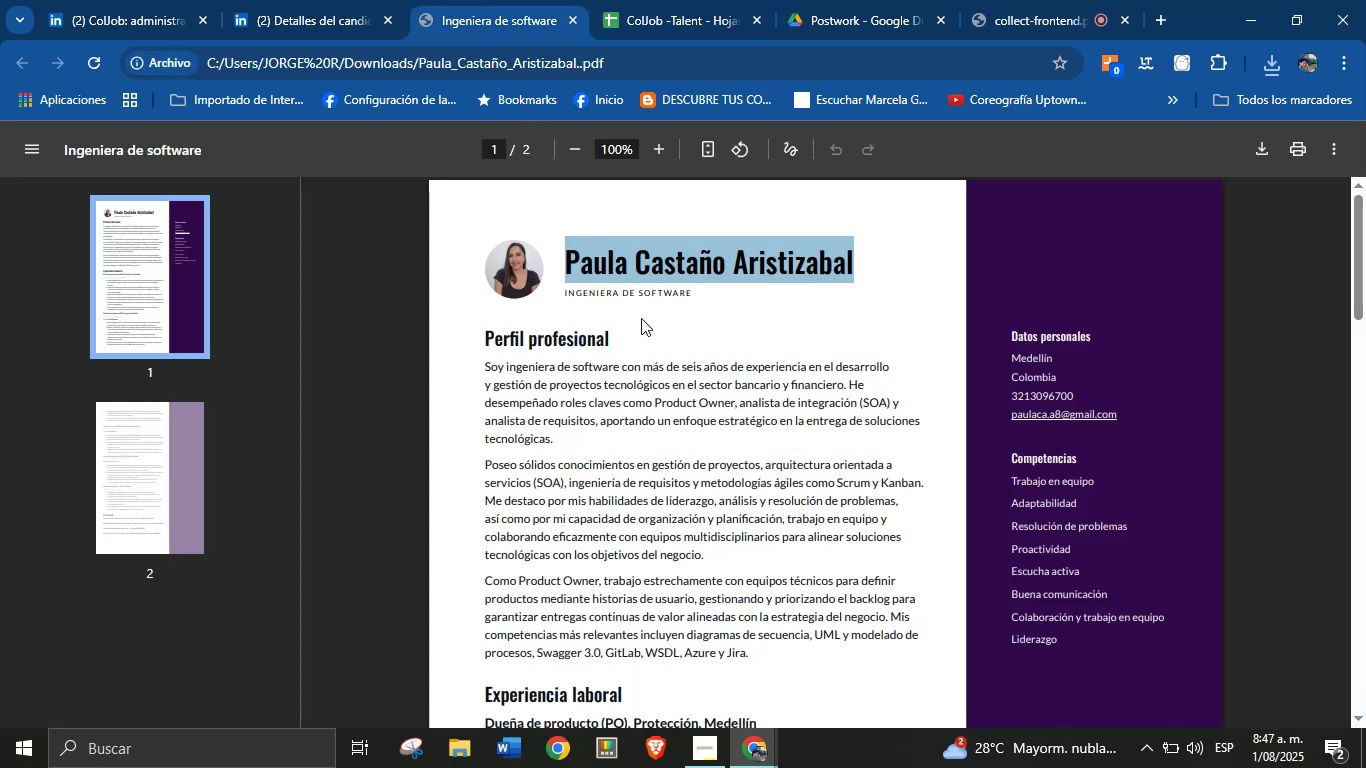 
left_click([649, 316])
 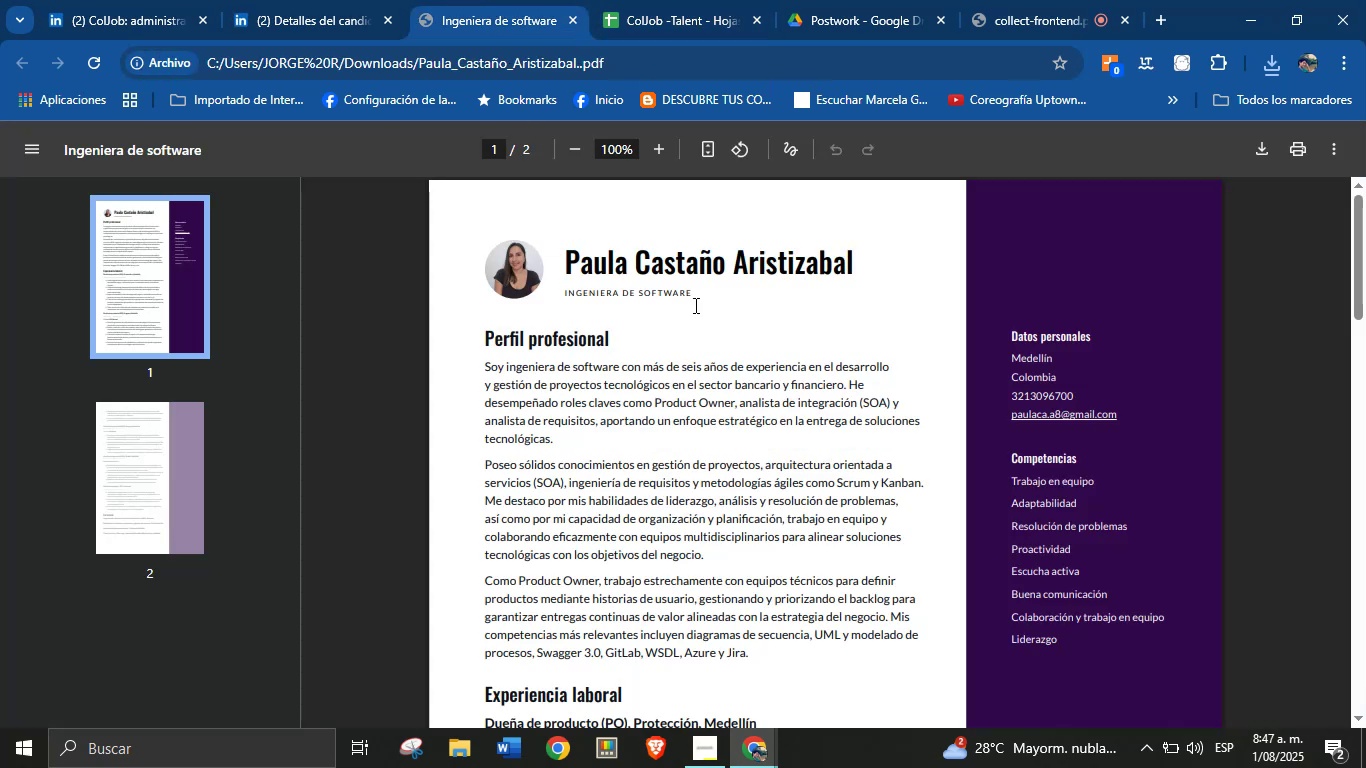 
left_click_drag(start_coordinate=[698, 299], to_coordinate=[563, 295])
 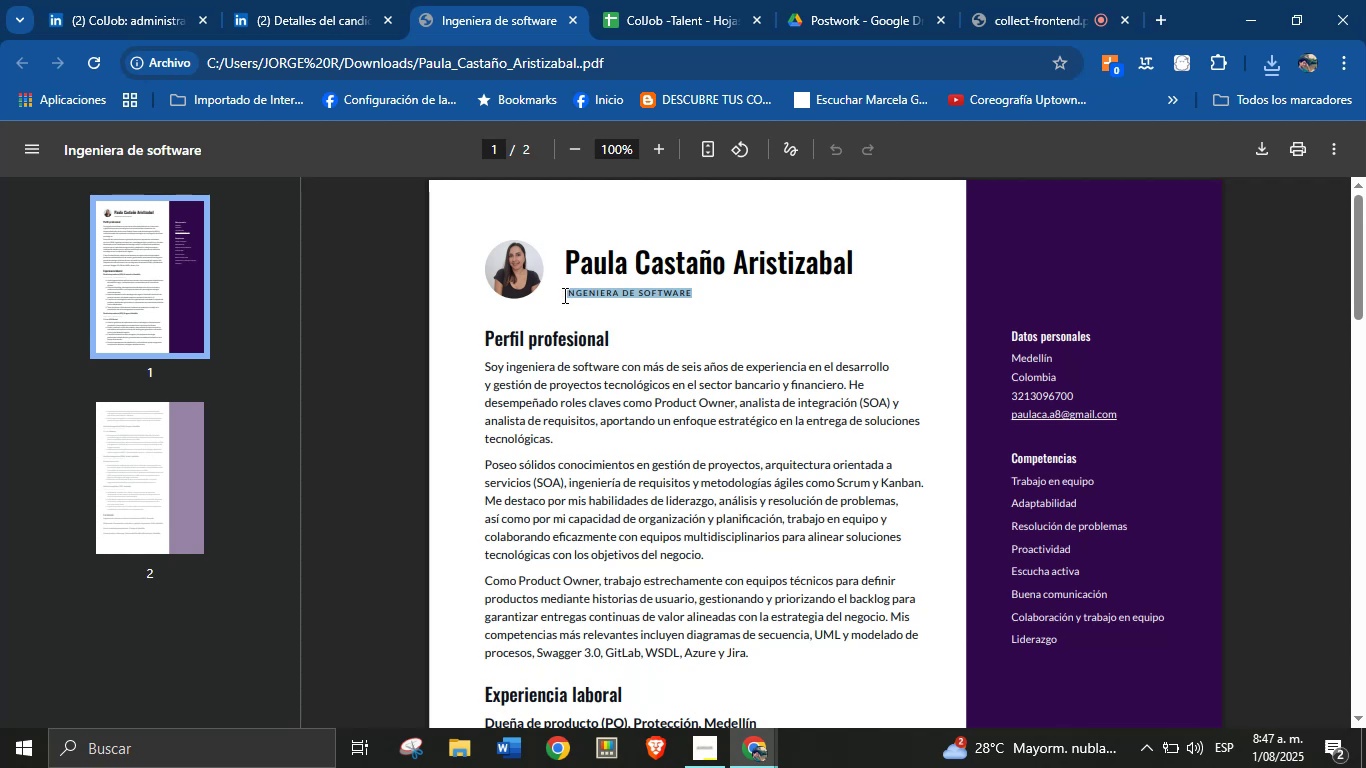 
key(Control+C)
 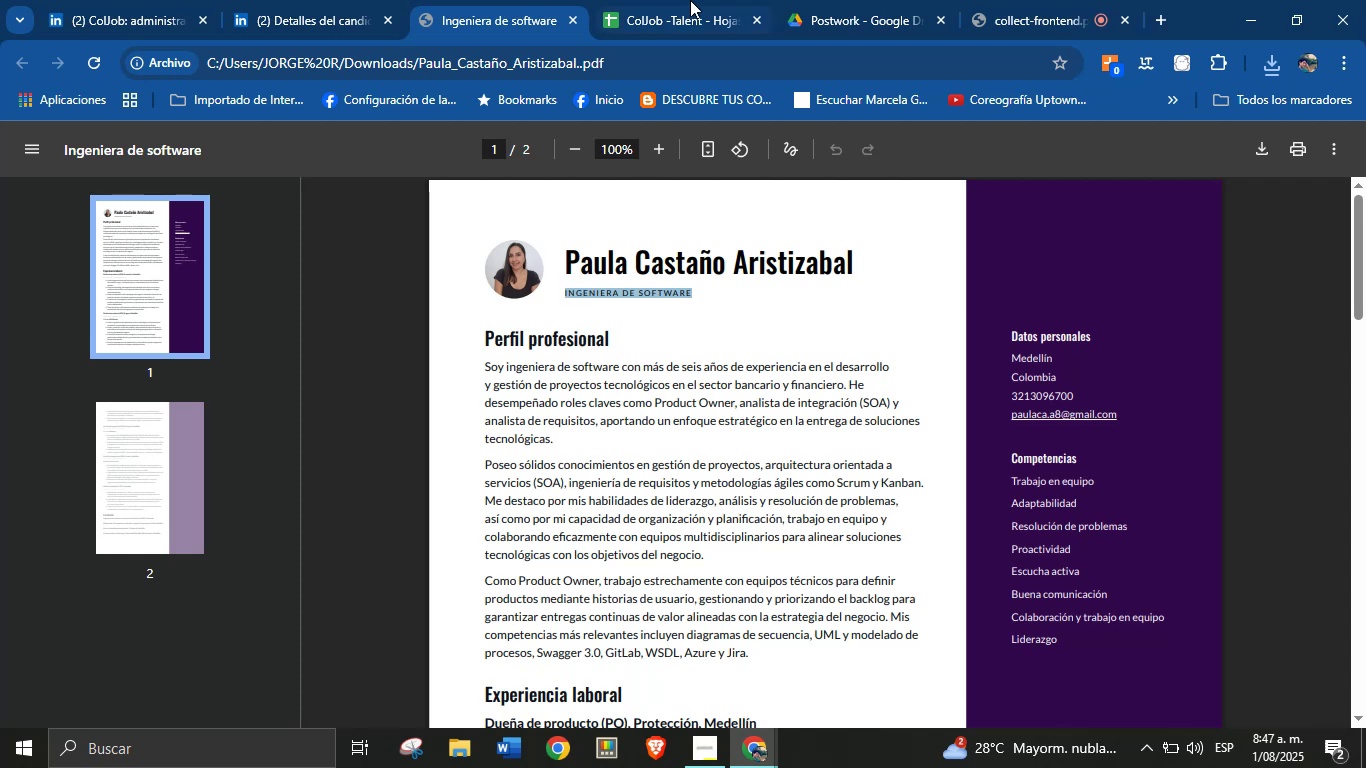 
left_click([690, 0])
 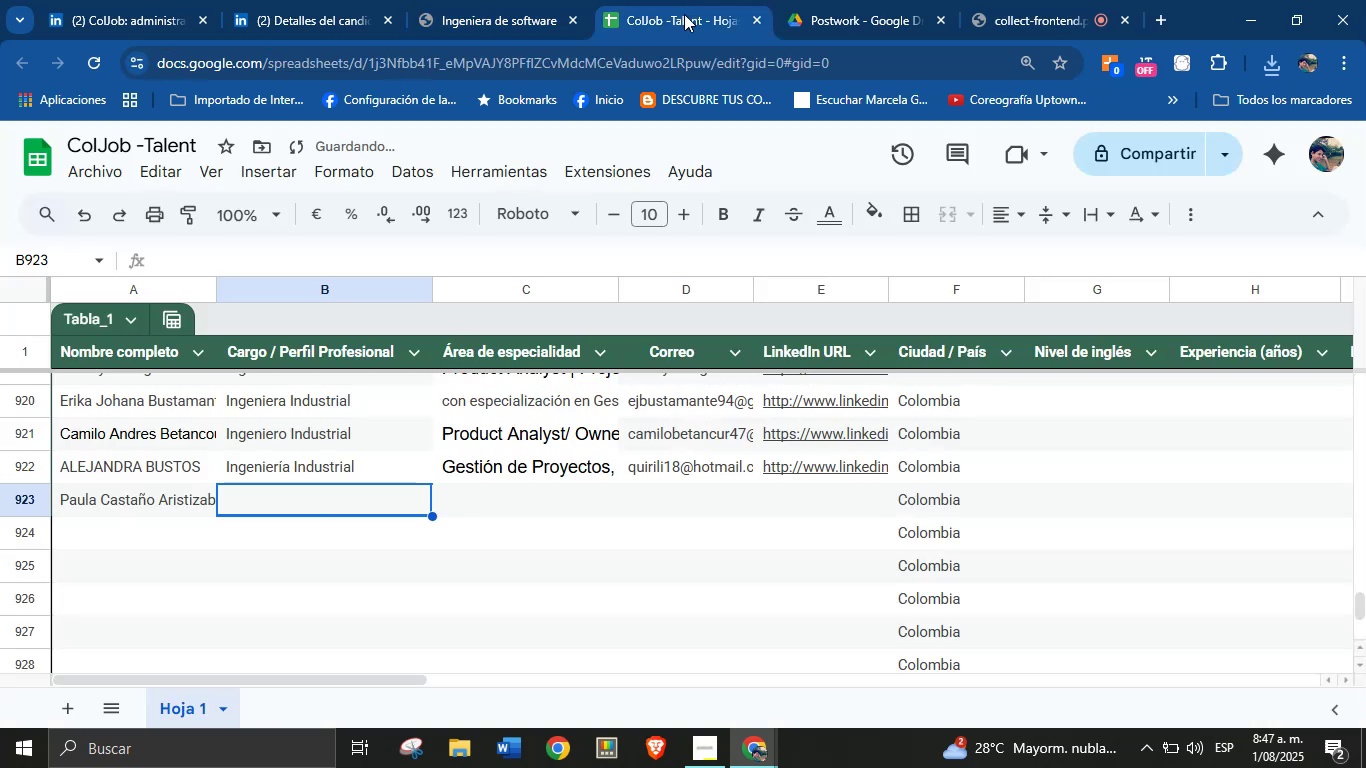 
key(Control+V)
 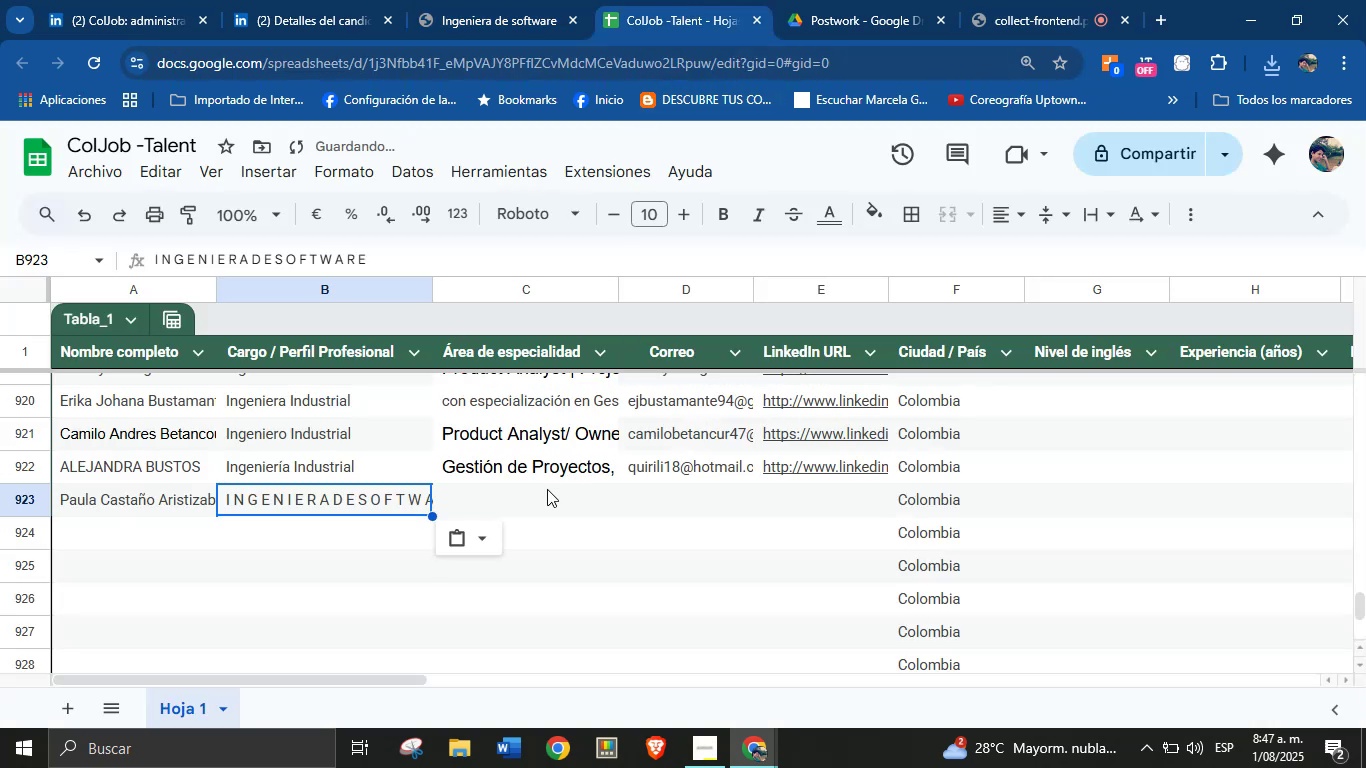 
left_click([535, 495])
 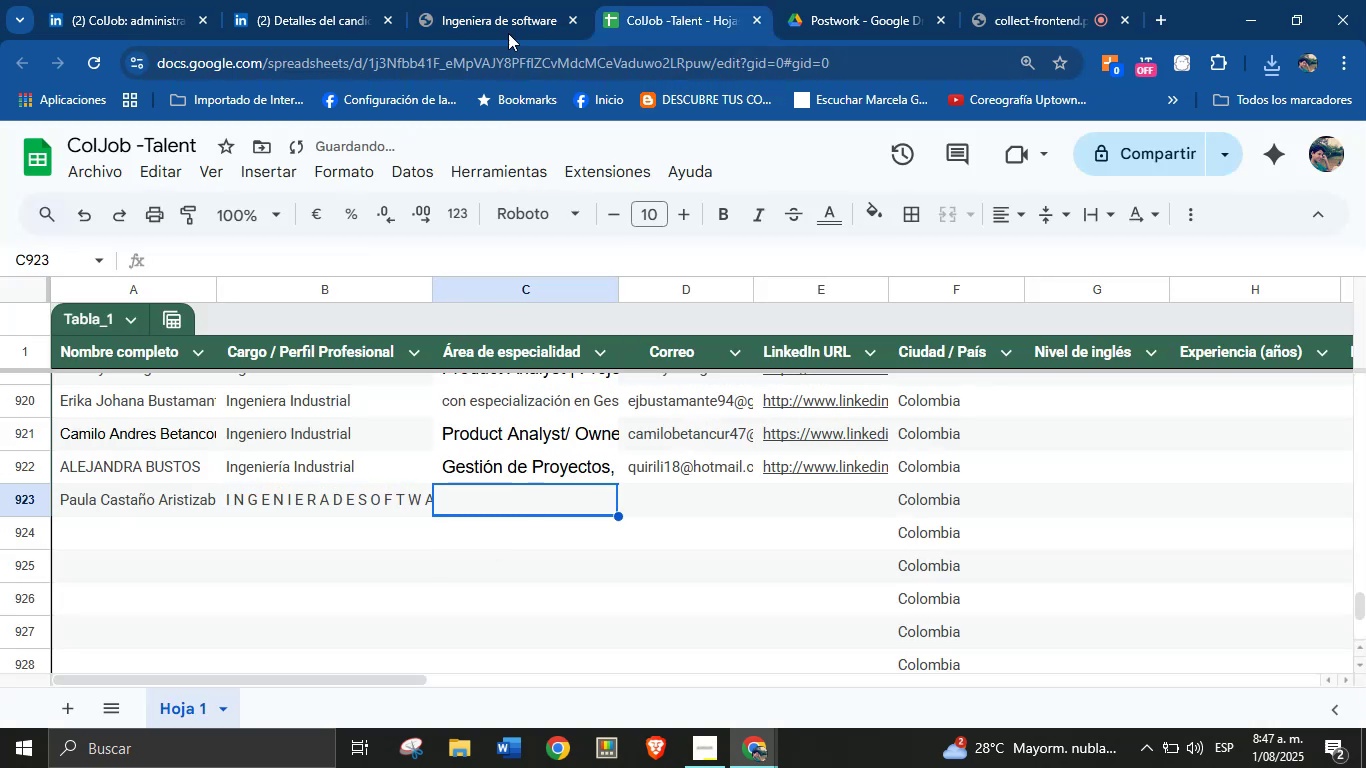 
left_click([511, 0])
 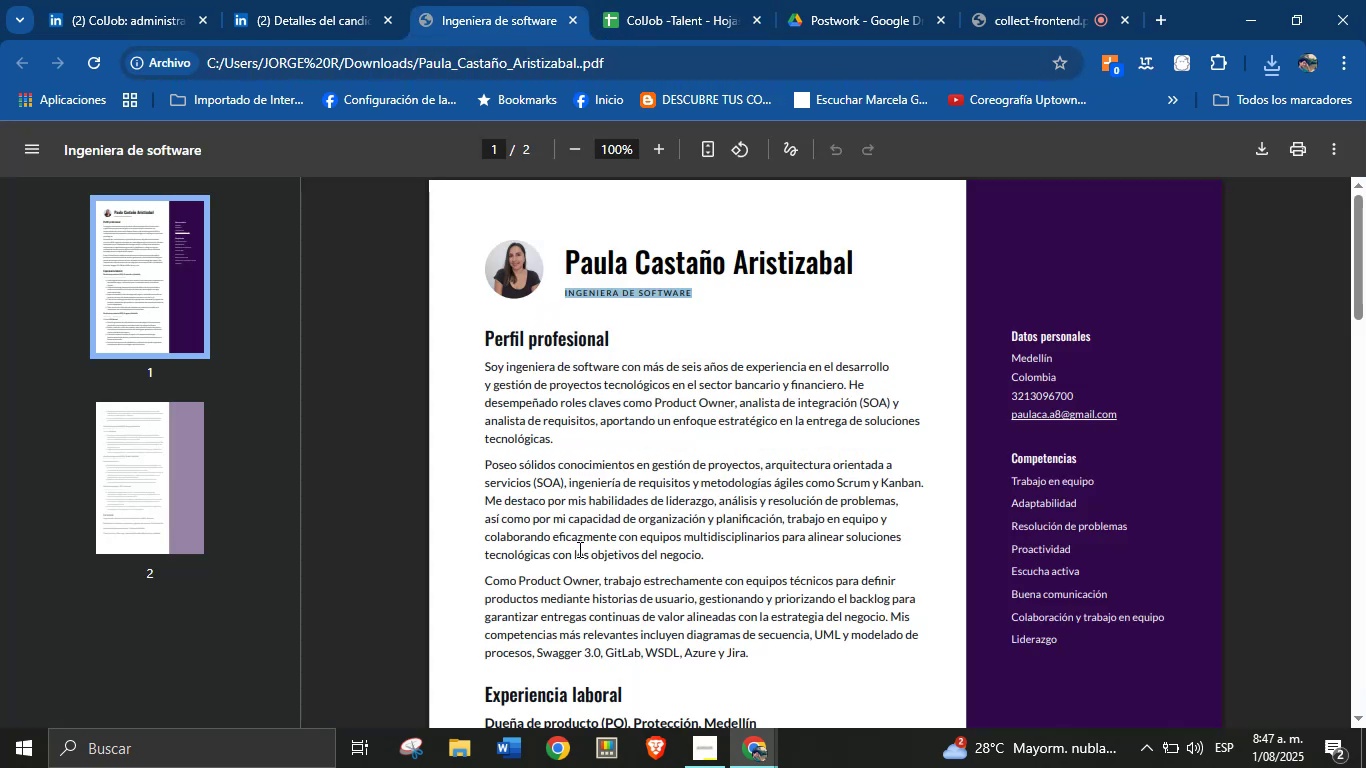 
left_click([583, 397])
 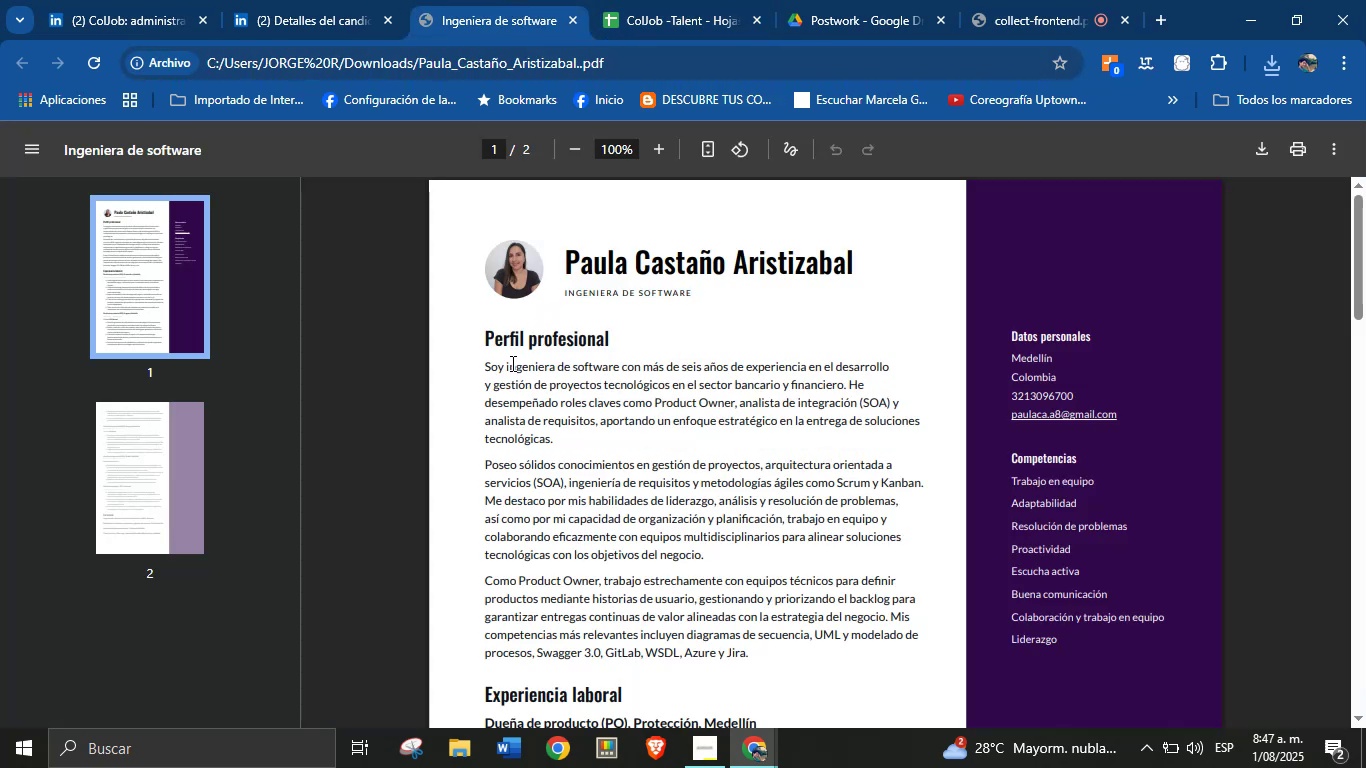 
left_click_drag(start_coordinate=[506, 364], to_coordinate=[617, 363])
 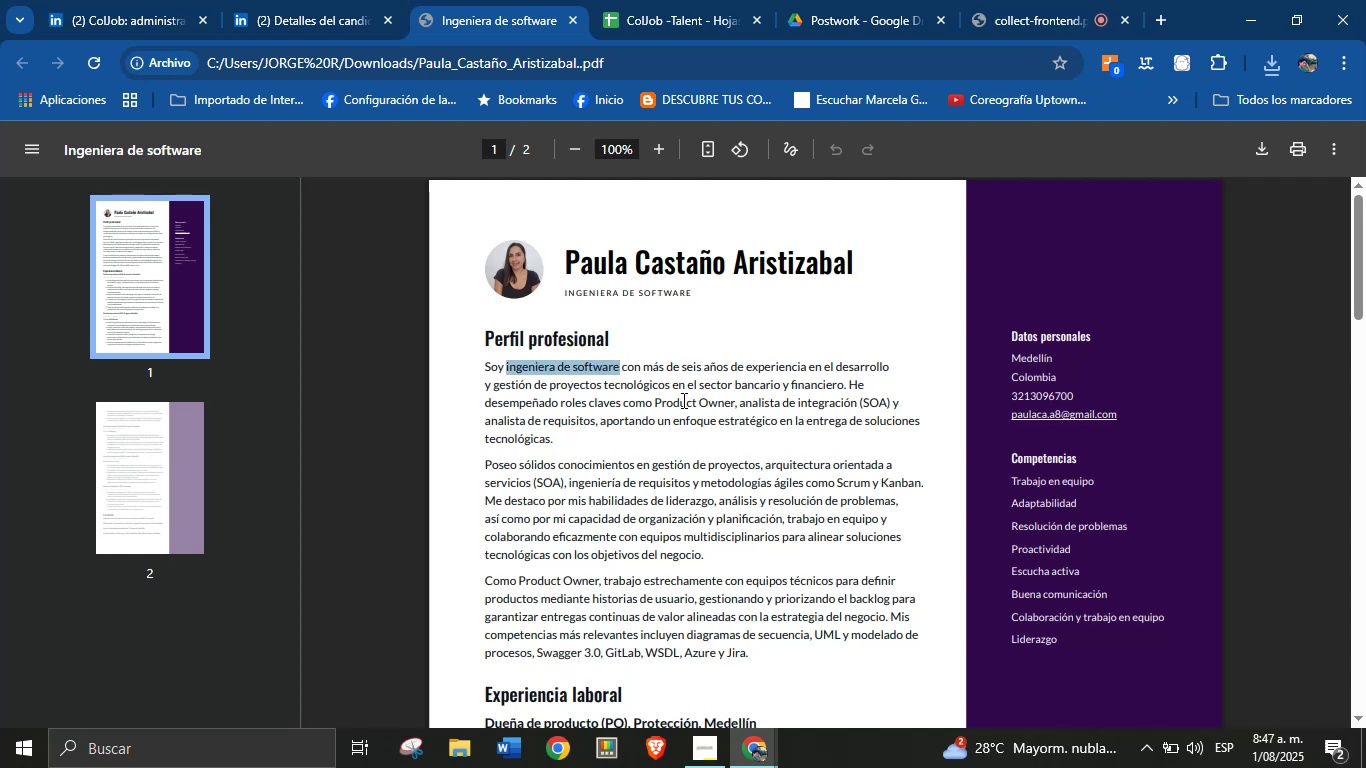 
key(Control+C)
 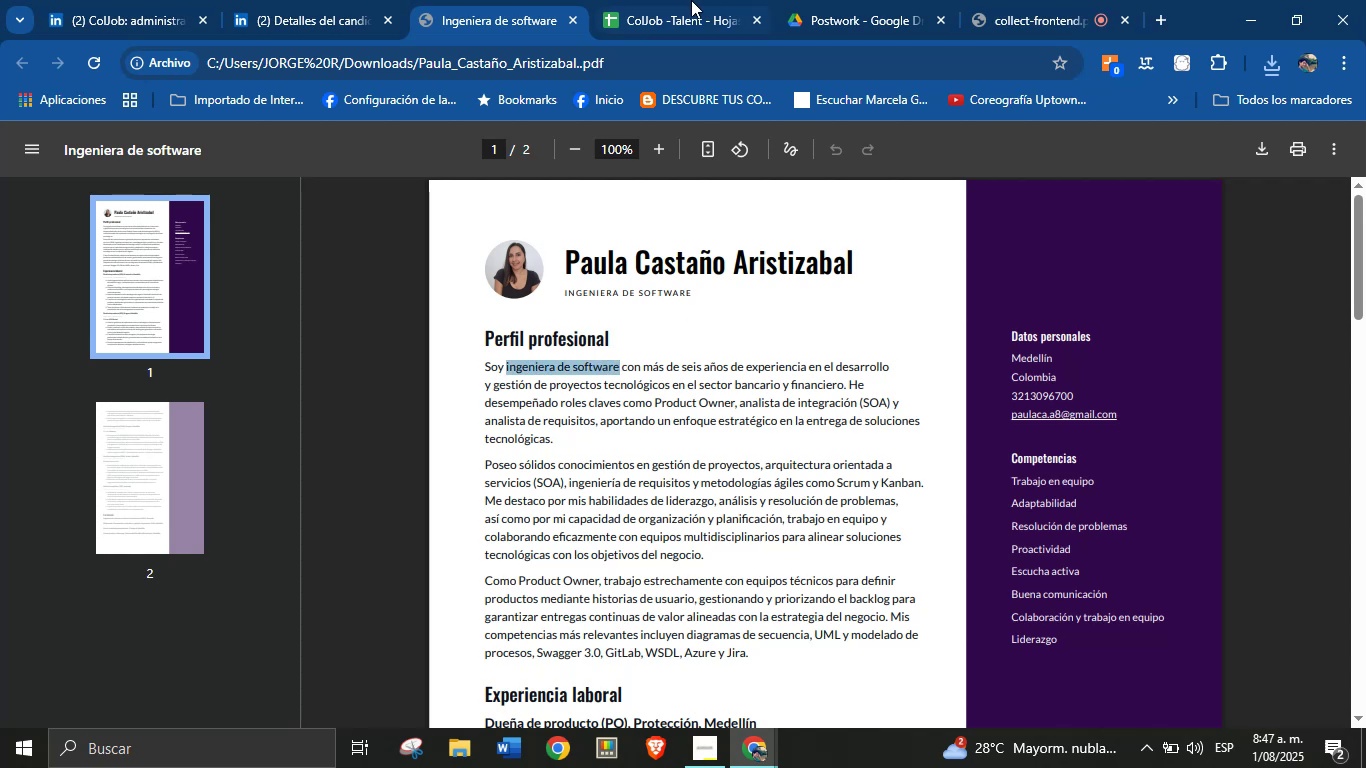 
left_click([689, 0])
 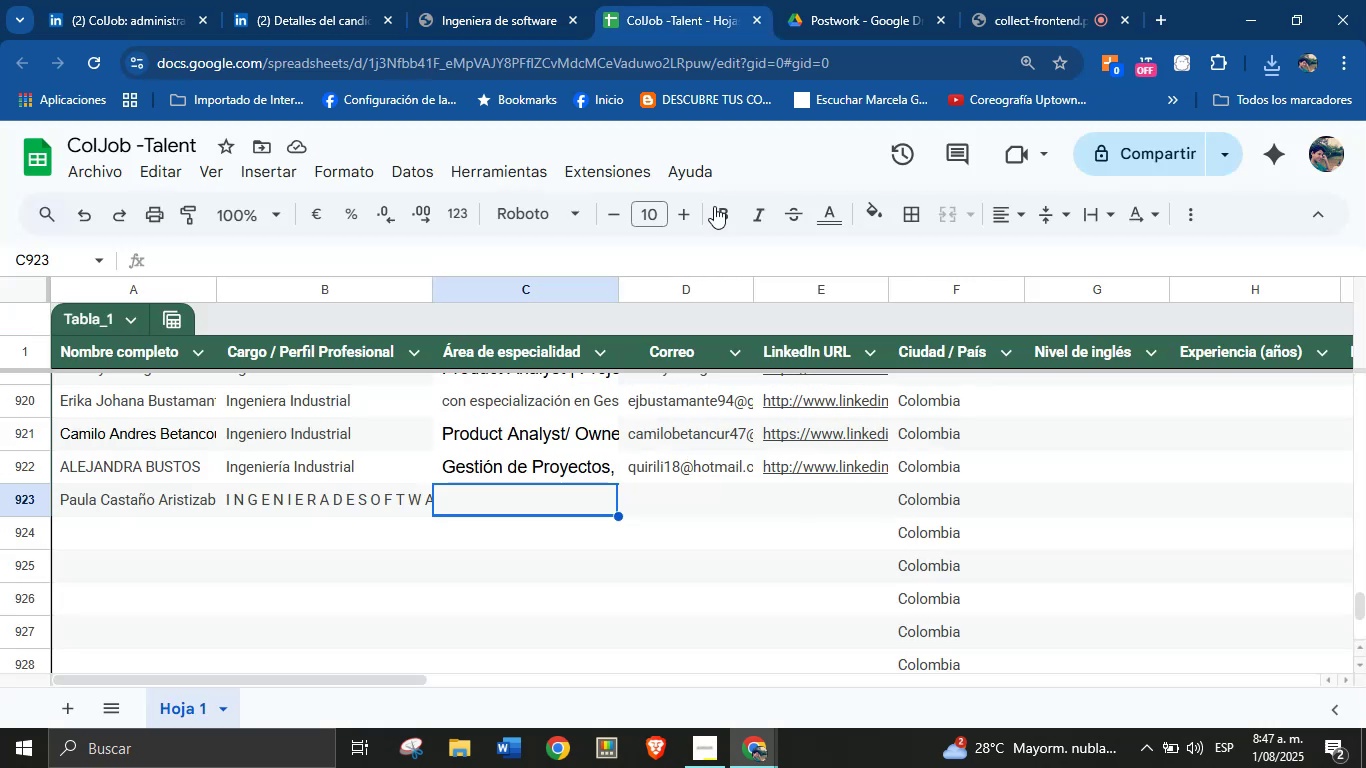 
key(Control+V)
 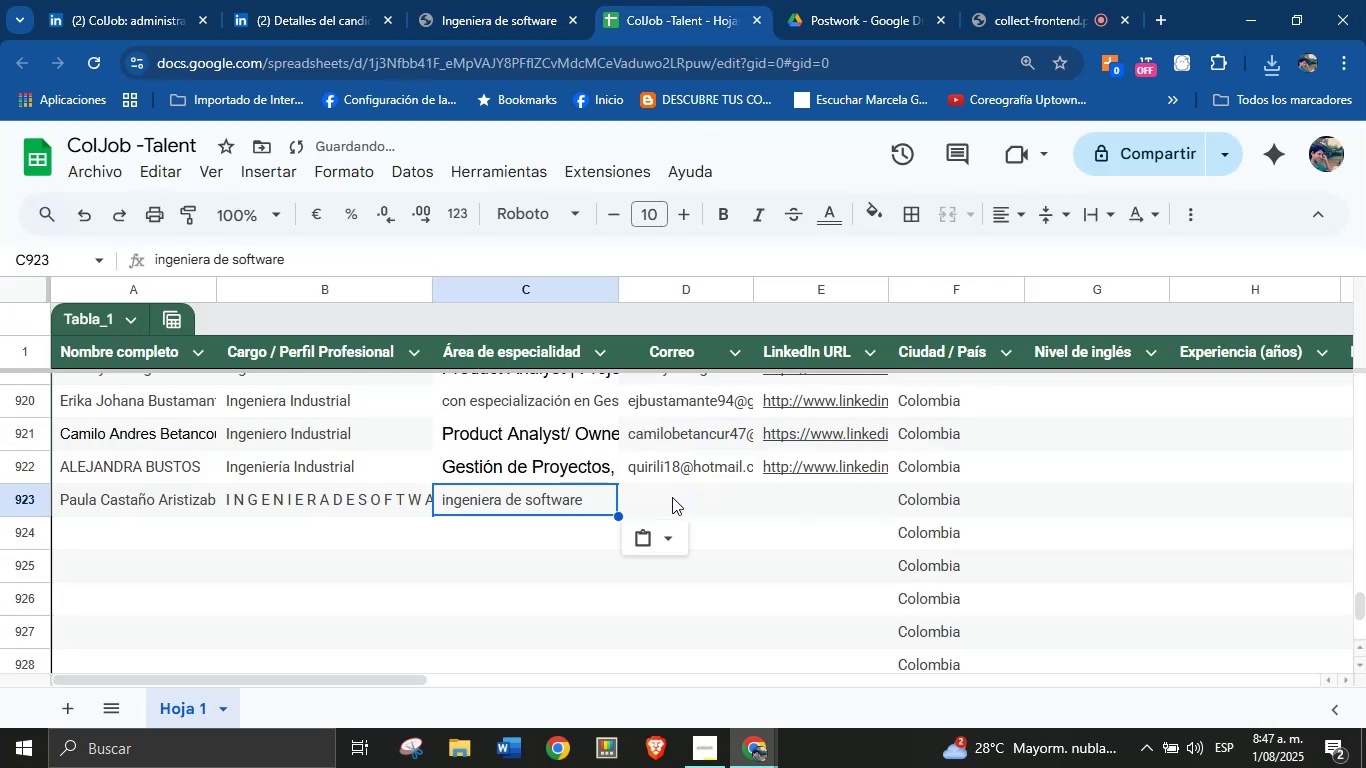 
left_click([668, 502])
 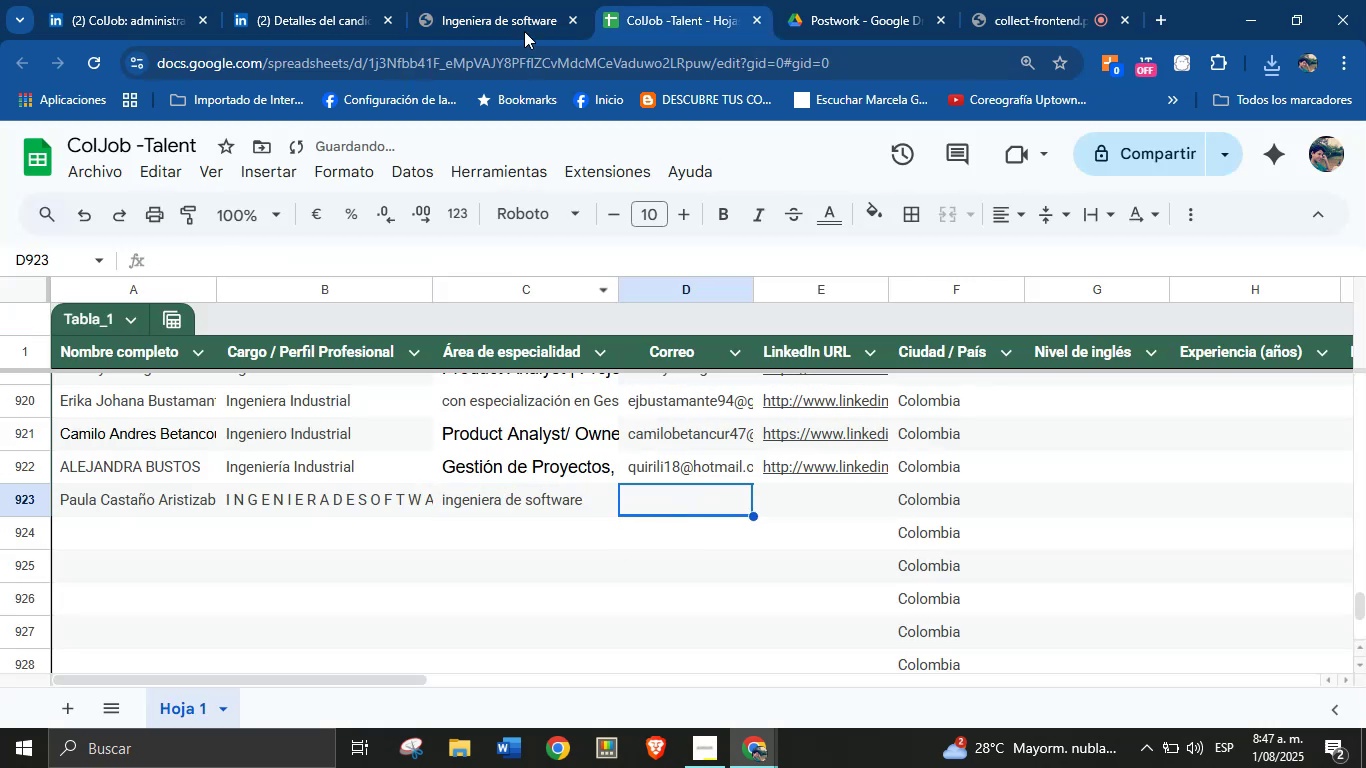 
left_click([528, 0])
 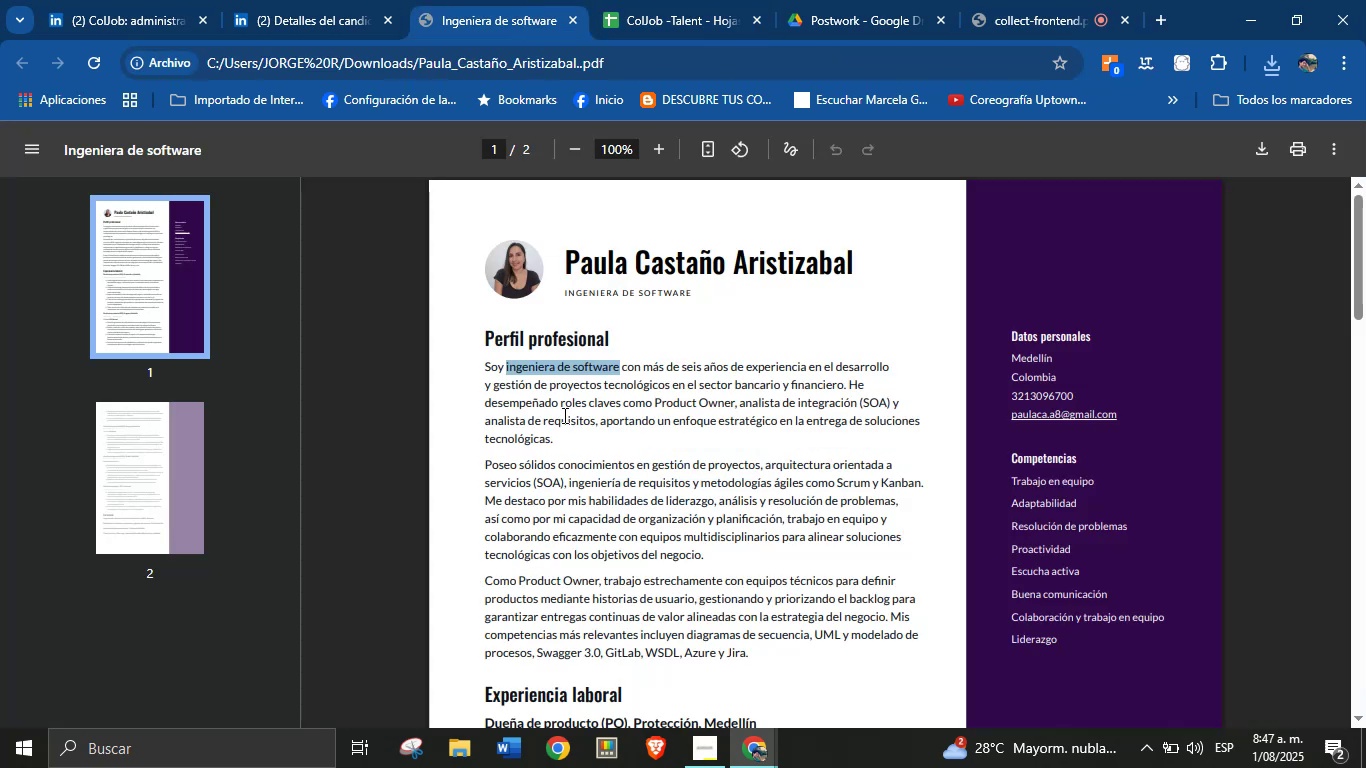 
left_click([603, 413])
 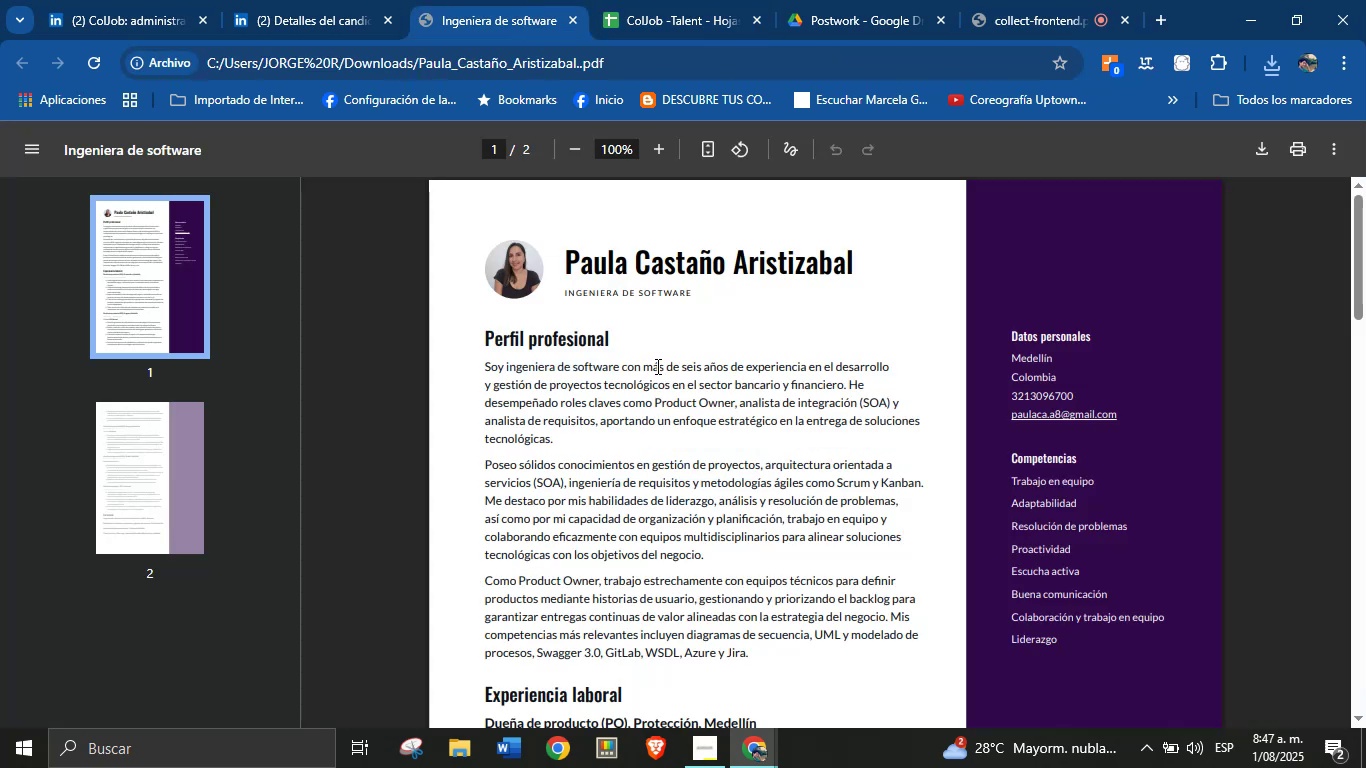 
left_click_drag(start_coordinate=[640, 366], to_coordinate=[557, 439])
 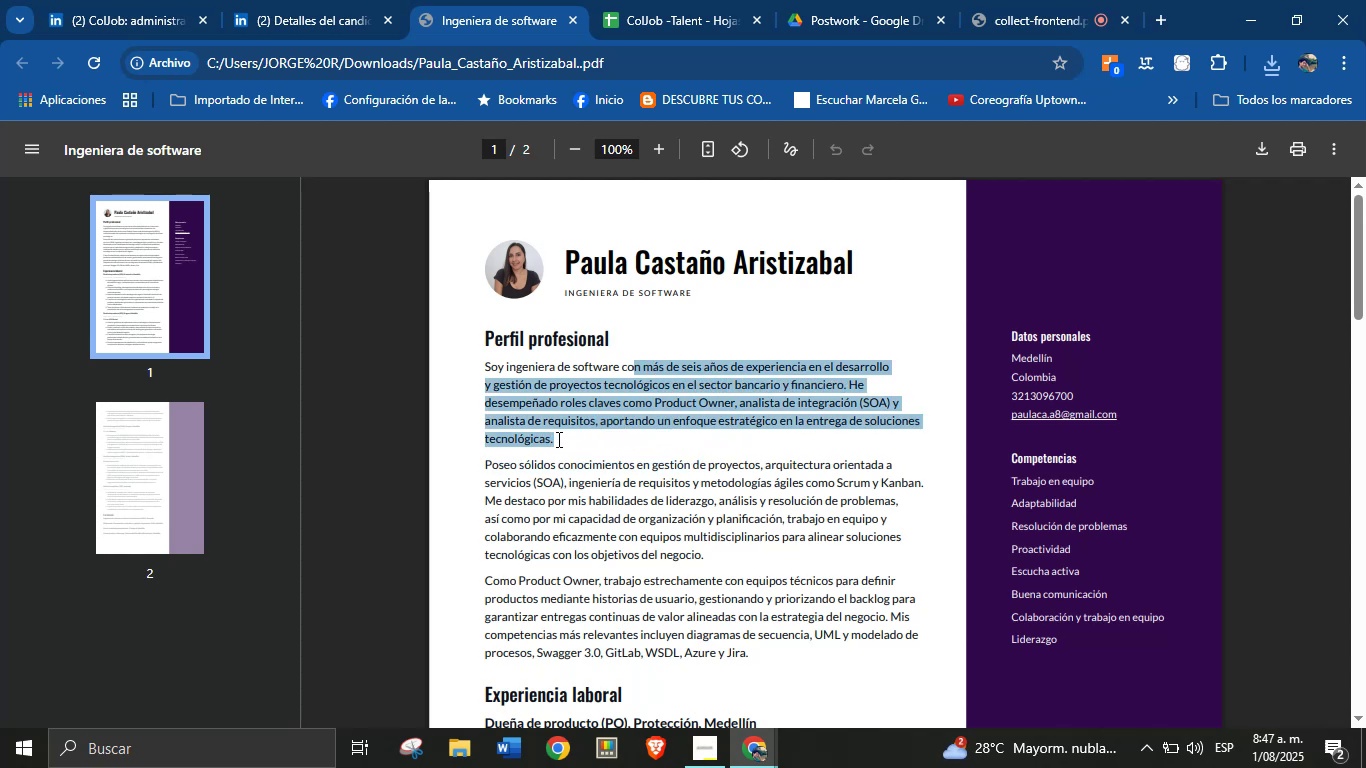 
key(Control+C)
 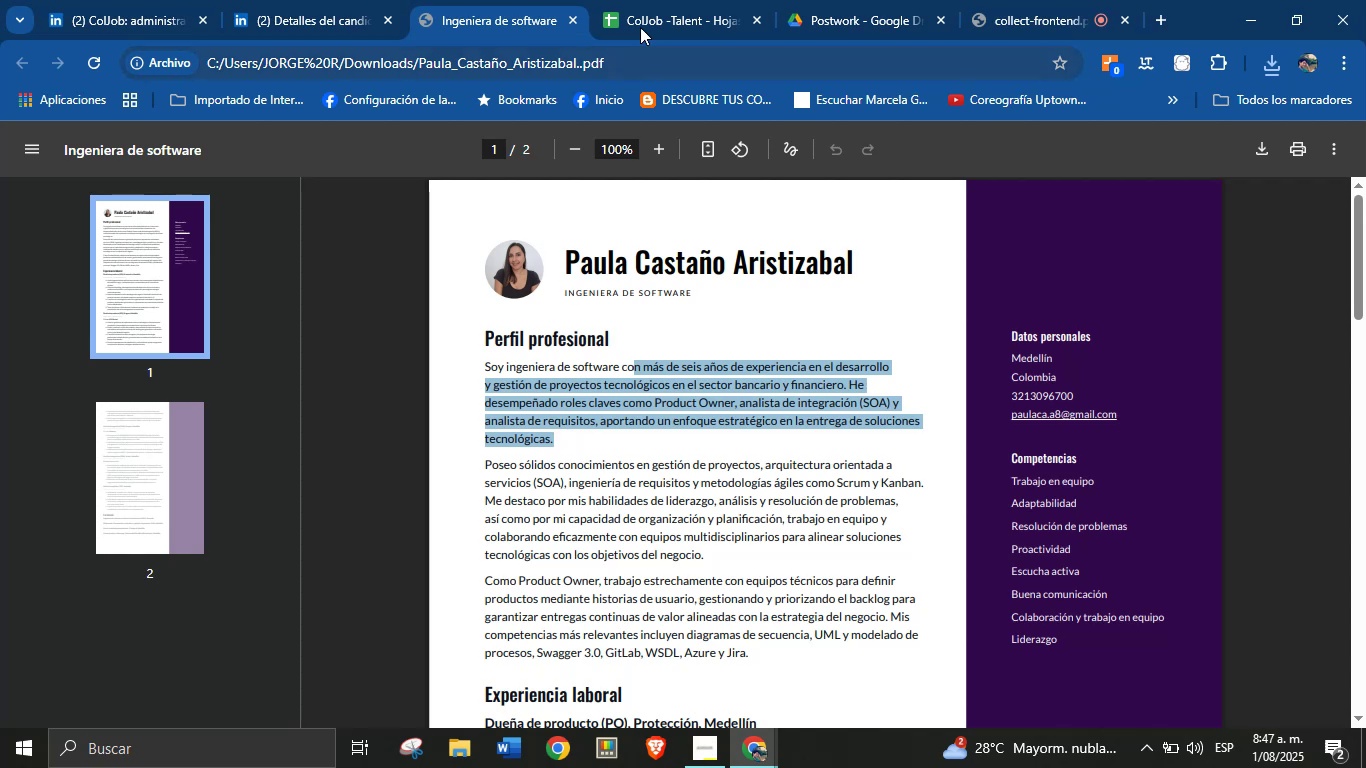 
left_click([680, 0])
 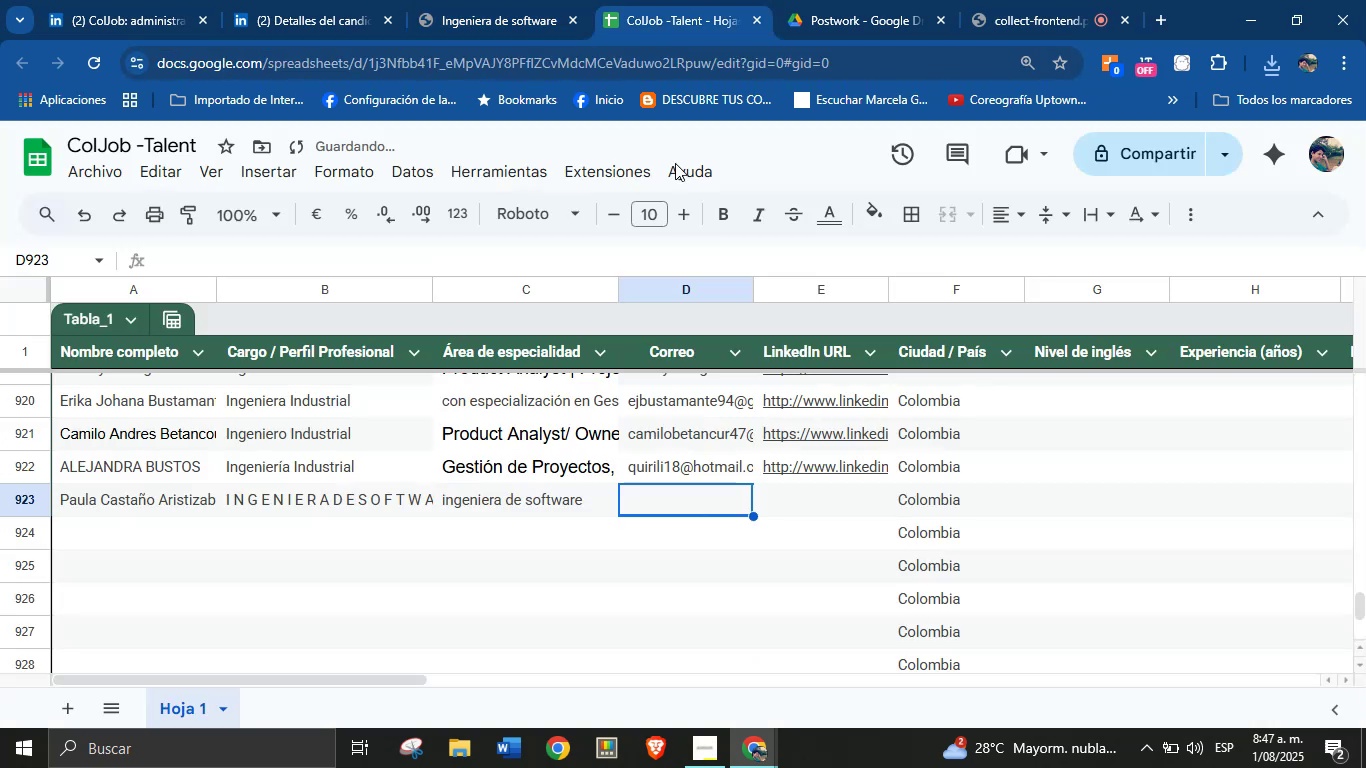 
key(Control+V)
 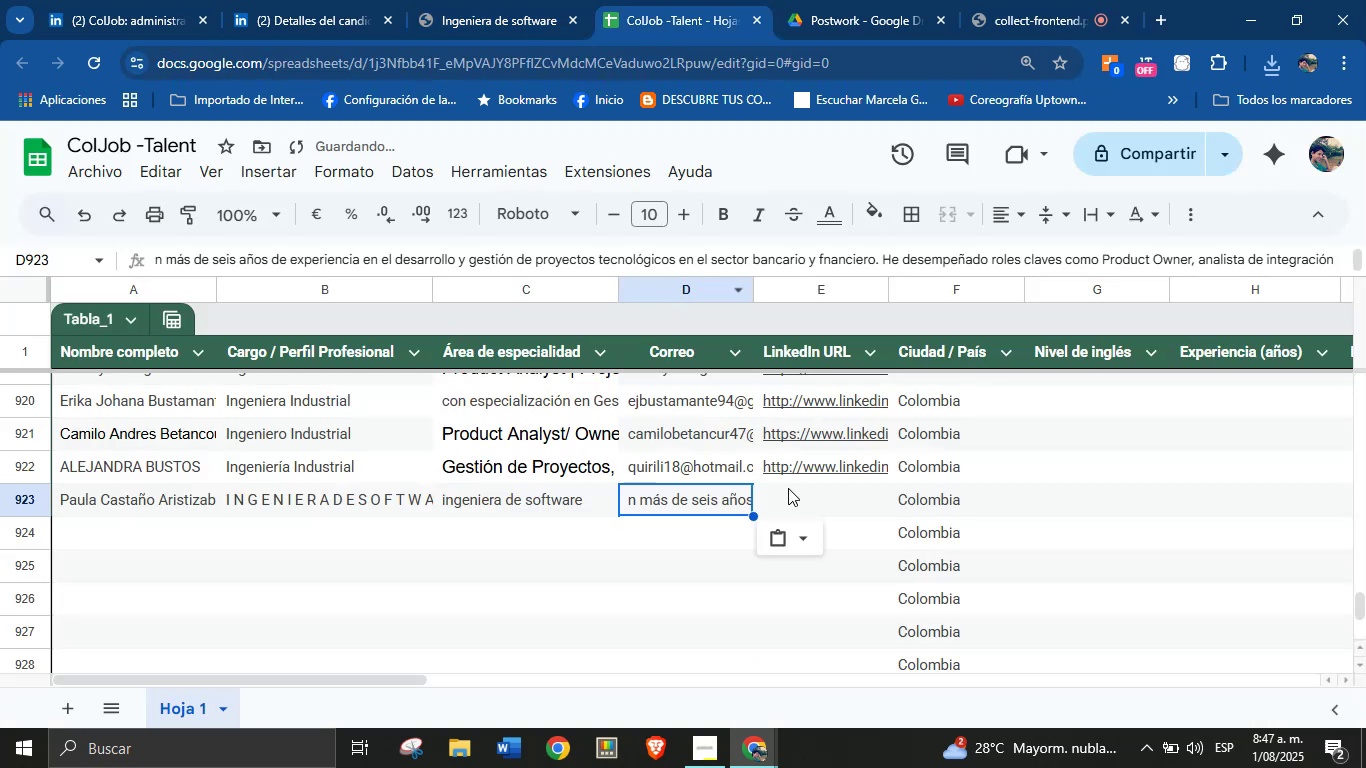 
left_click([791, 503])
 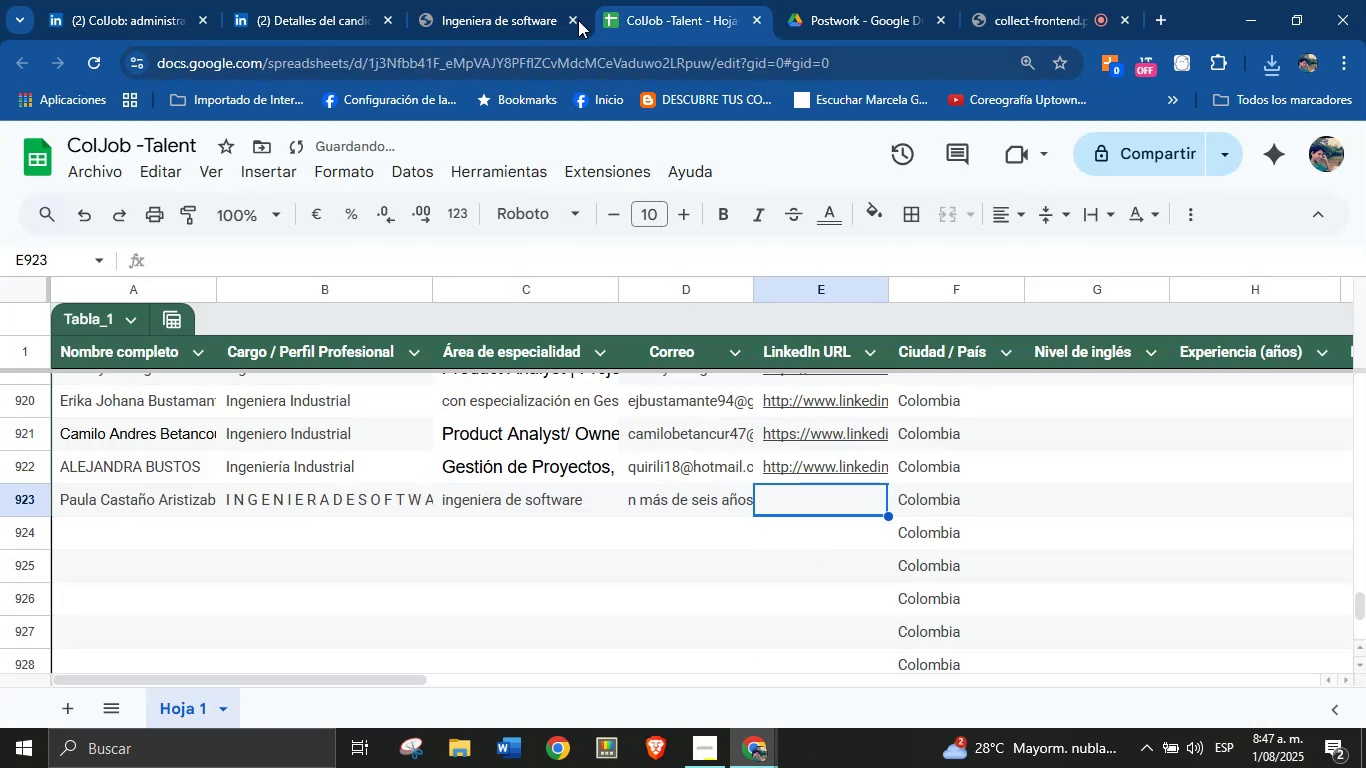 
left_click([479, 0])
 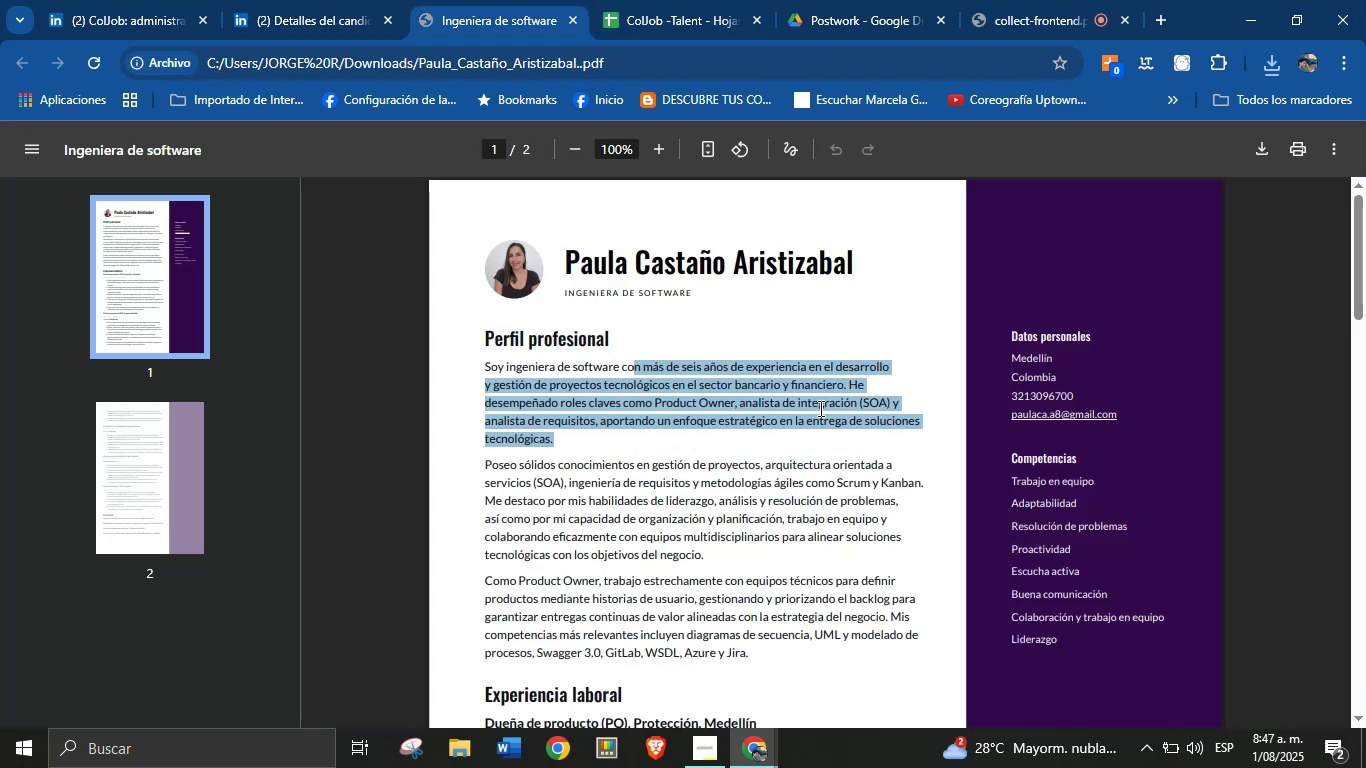 
left_click([830, 416])
 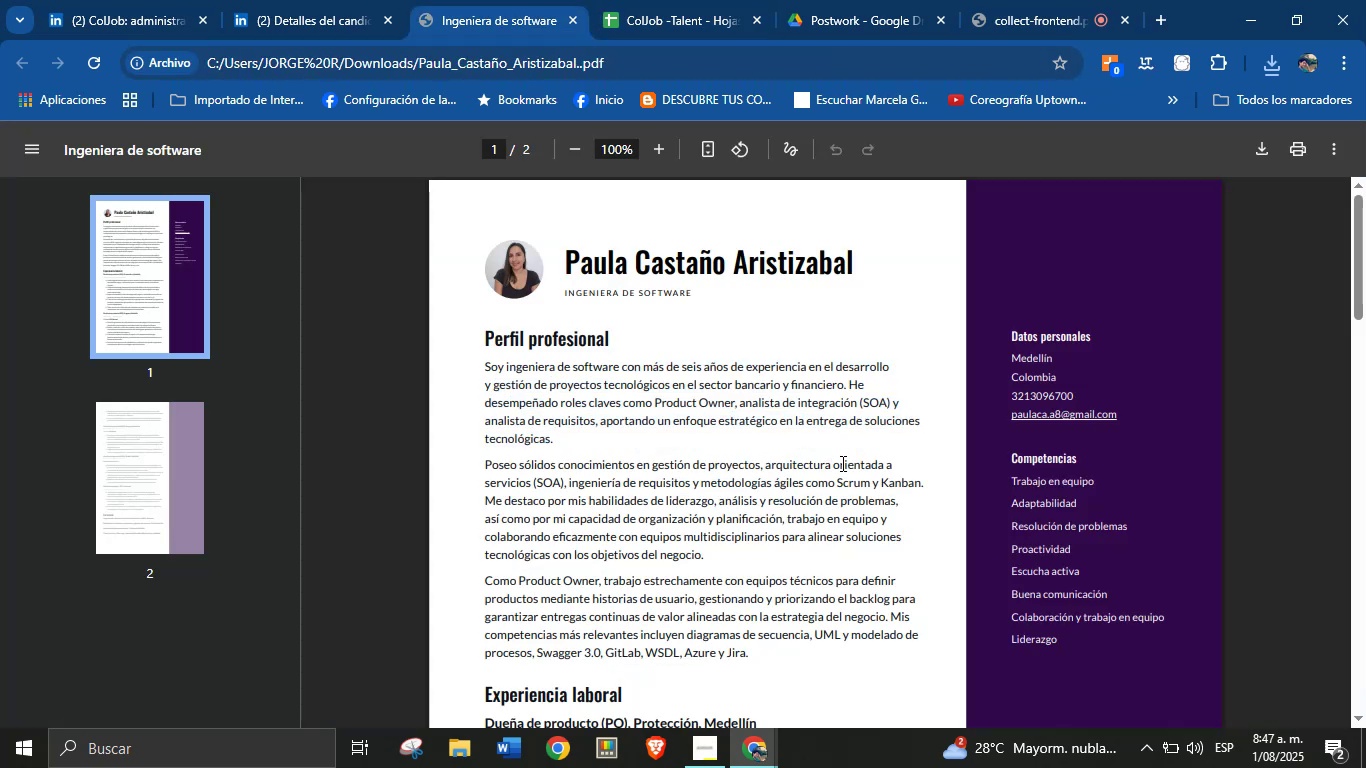 
scroll: coordinate [788, 459], scroll_direction: down, amount: 2.0
 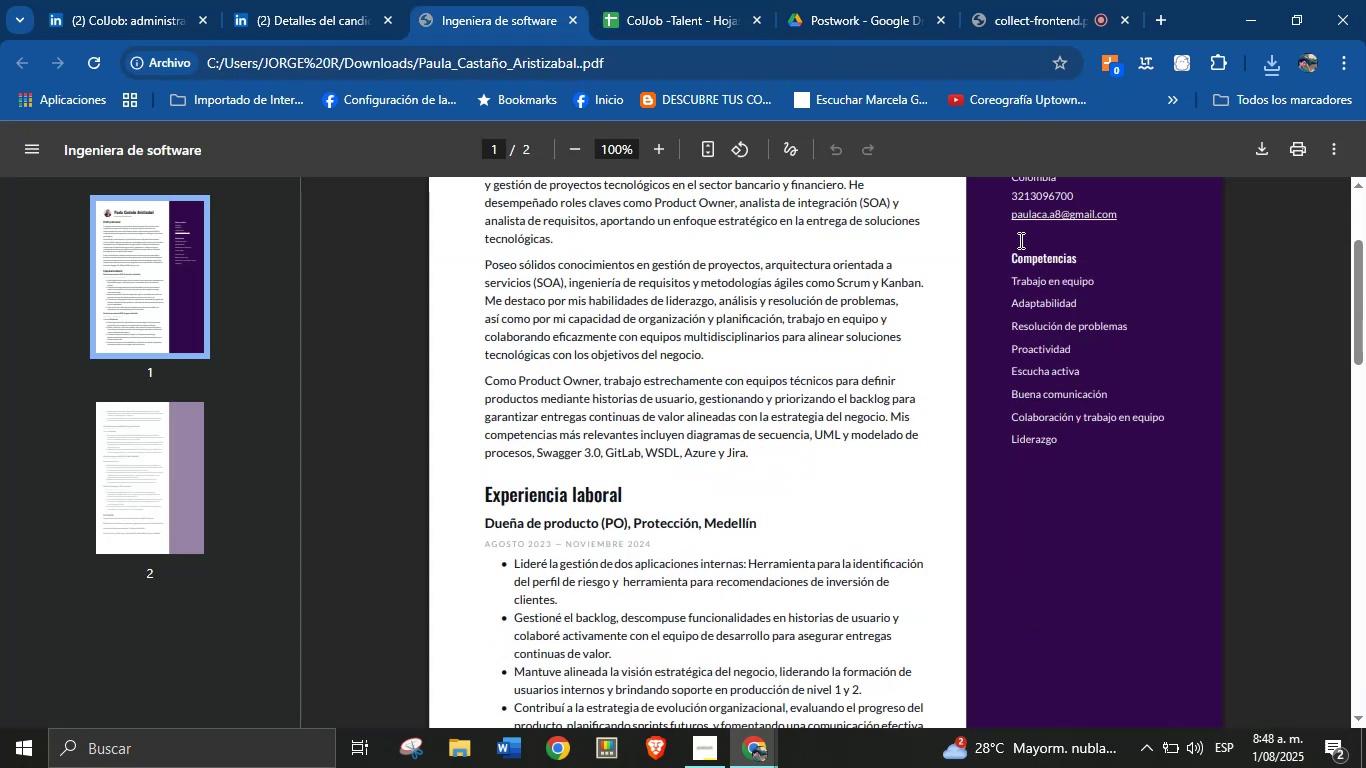 
scroll: coordinate [806, 438], scroll_direction: up, amount: 1.0
 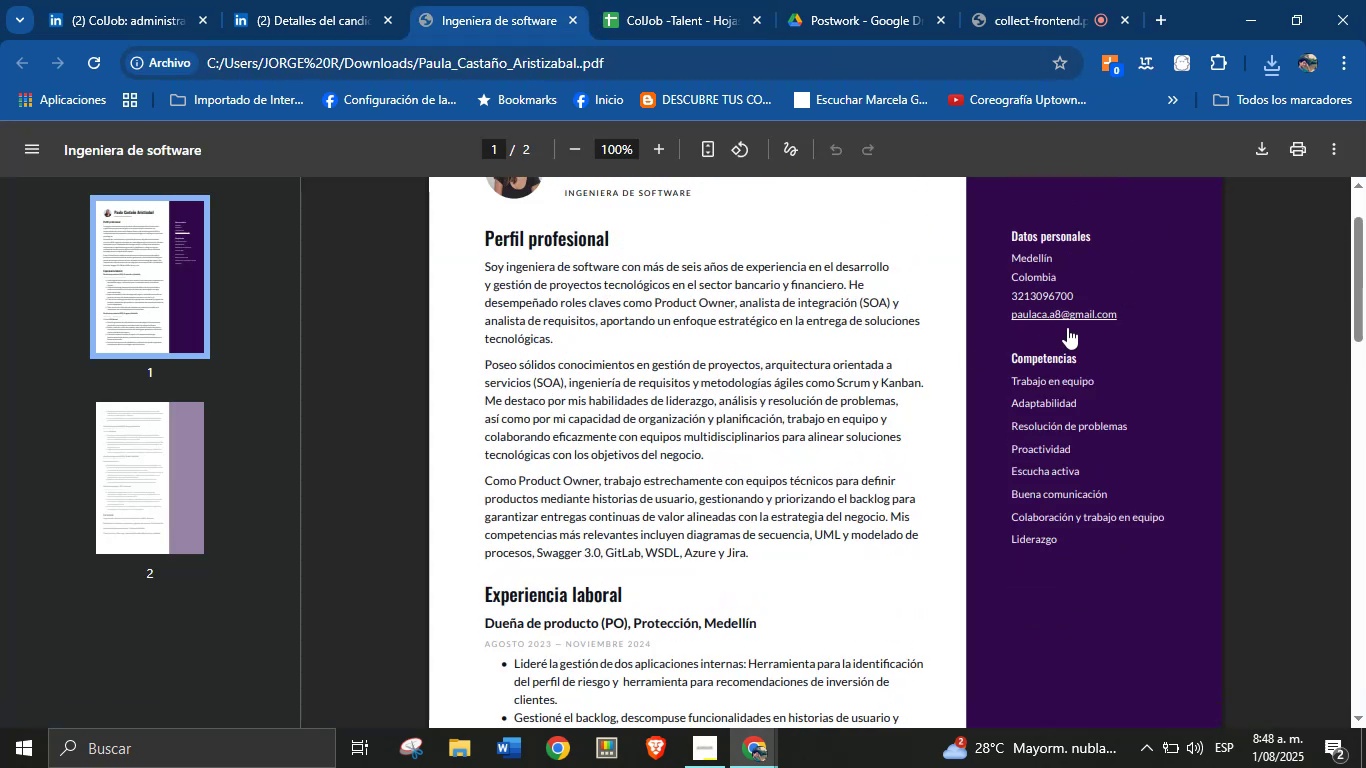 
right_click([1079, 318])
 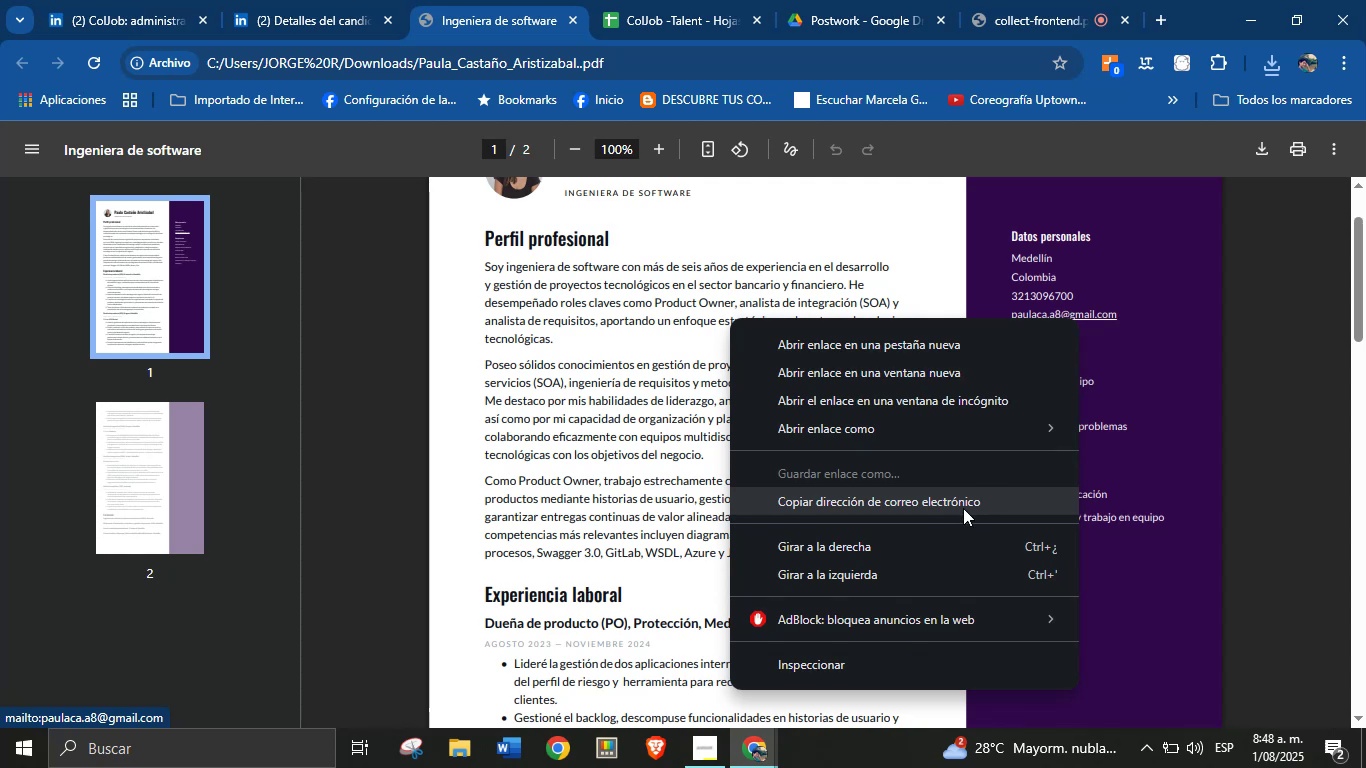 
left_click([963, 506])
 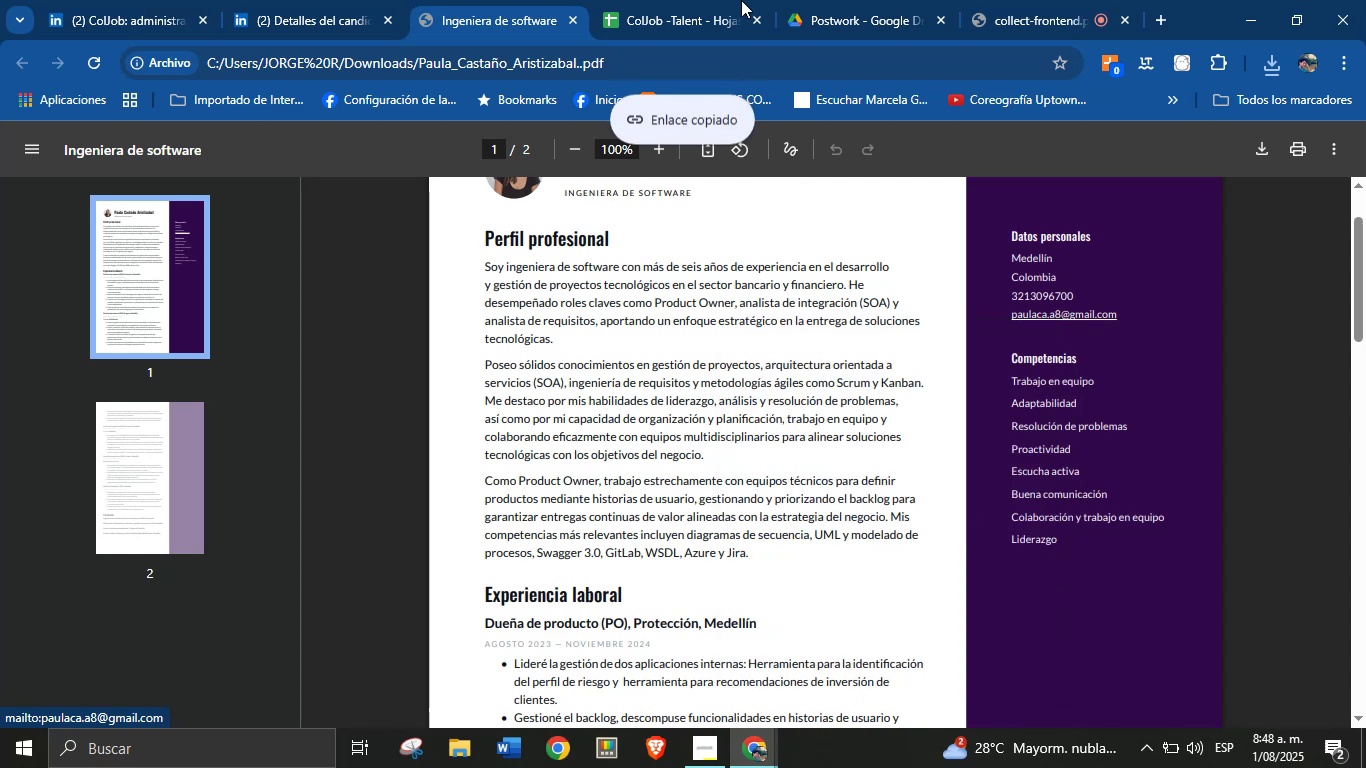 
left_click([721, 0])
 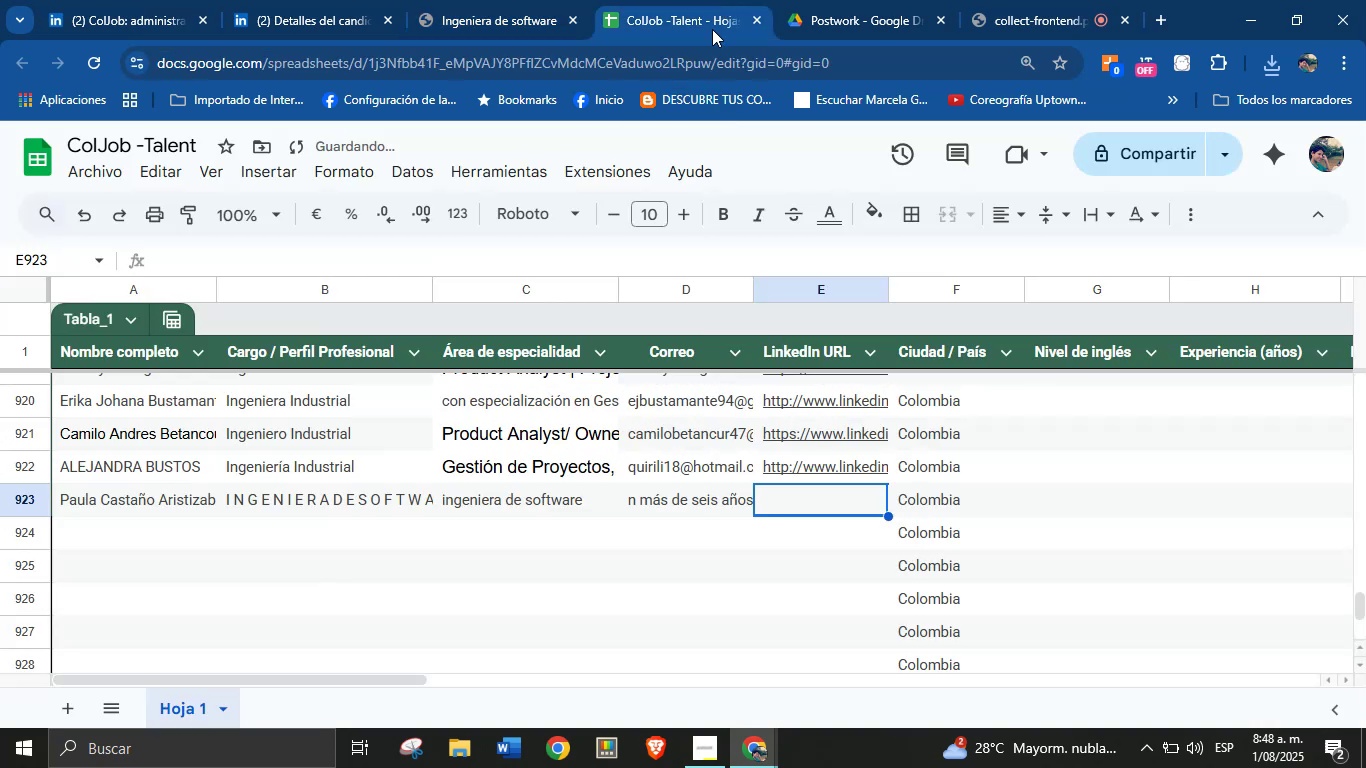 
key(Control+V)
 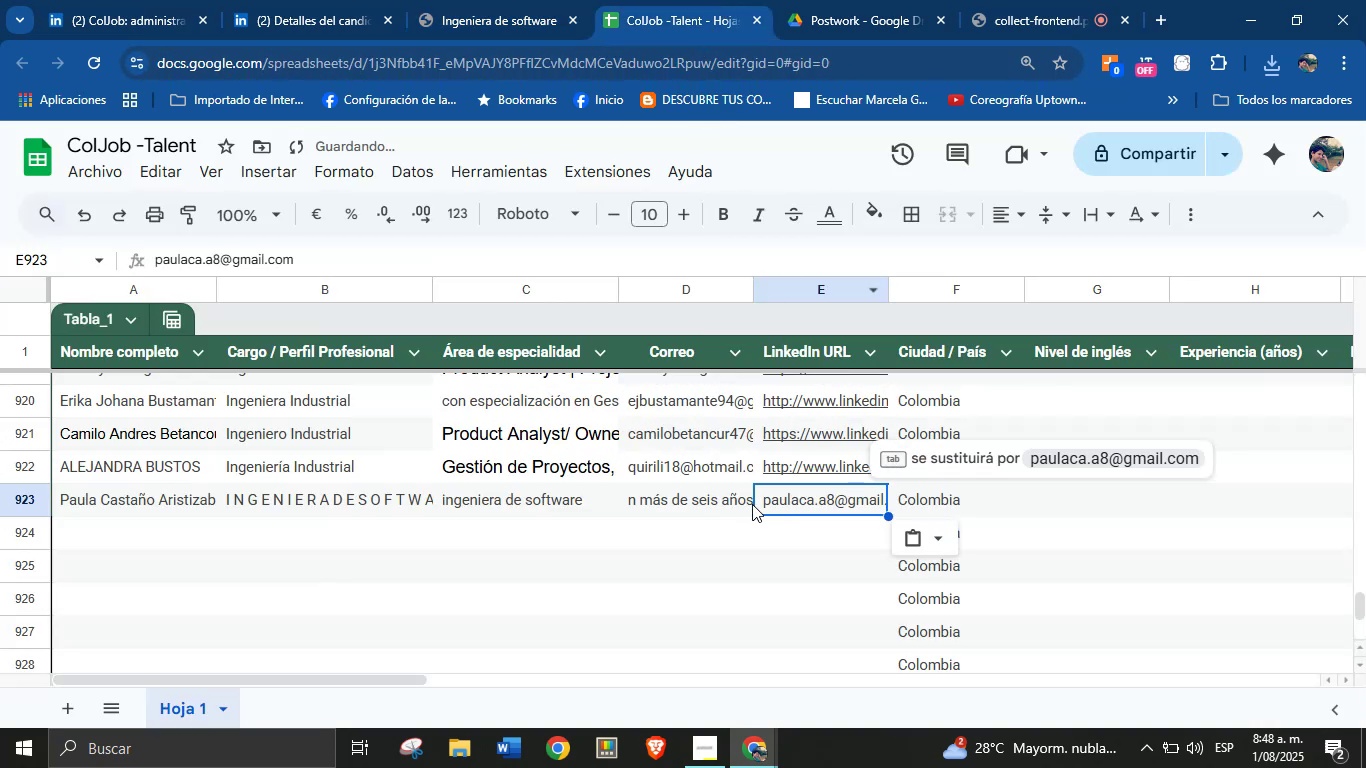 
left_click([723, 504])
 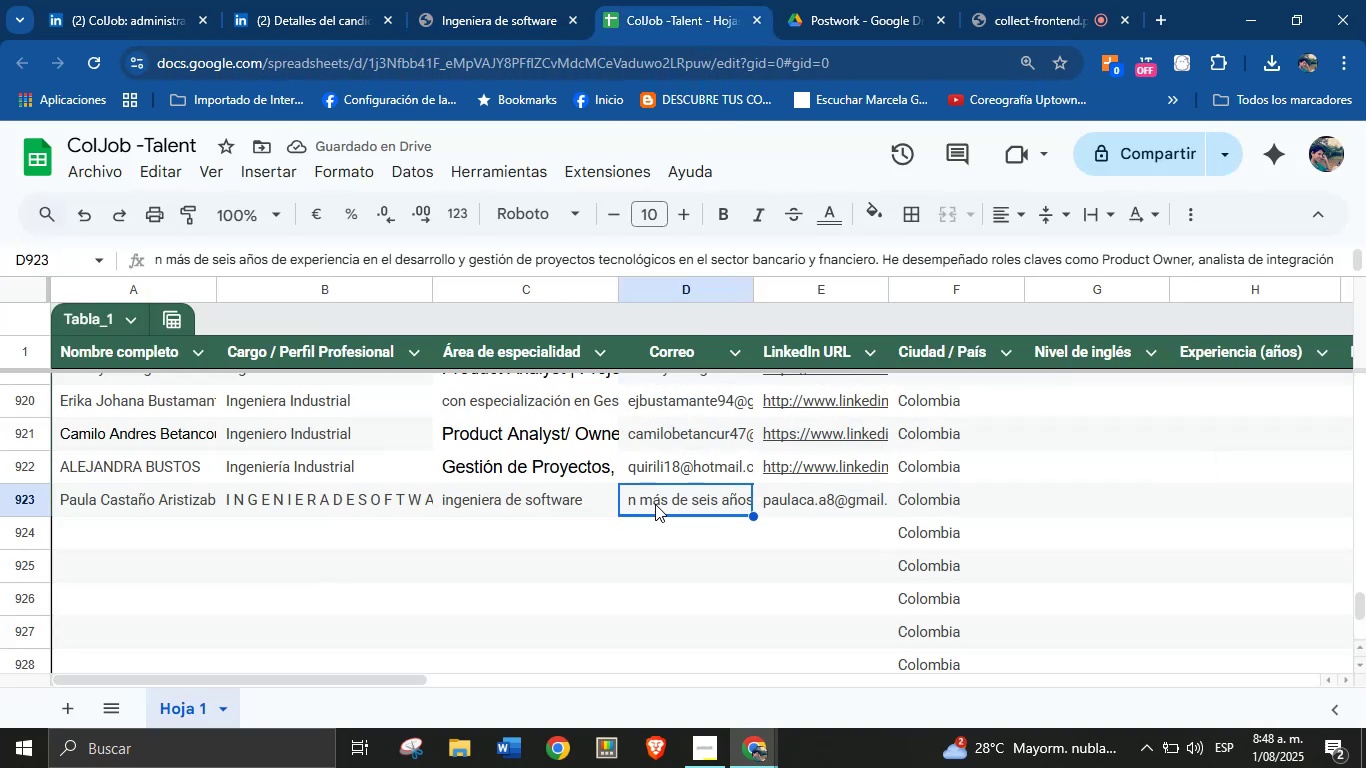 
left_click([557, 504])
 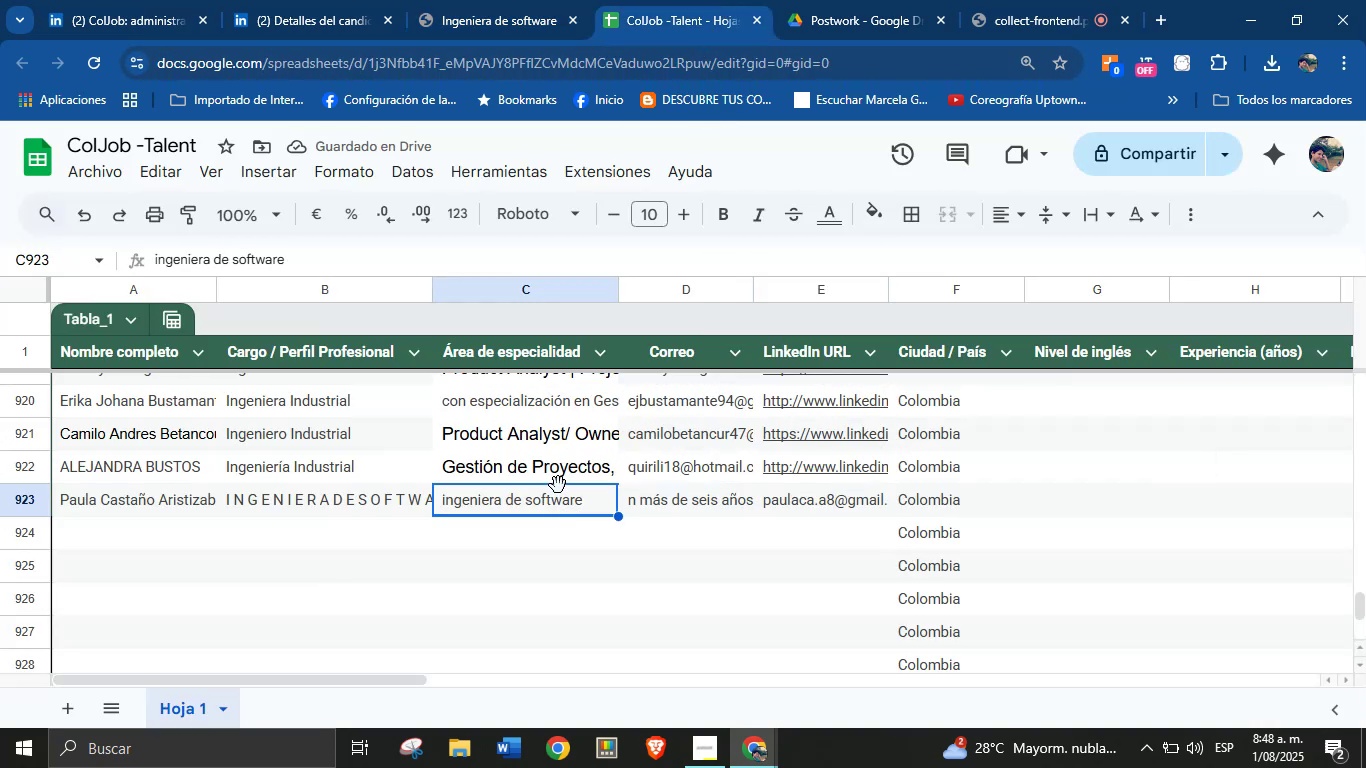 
left_click_drag(start_coordinate=[558, 484], to_coordinate=[393, 493])
 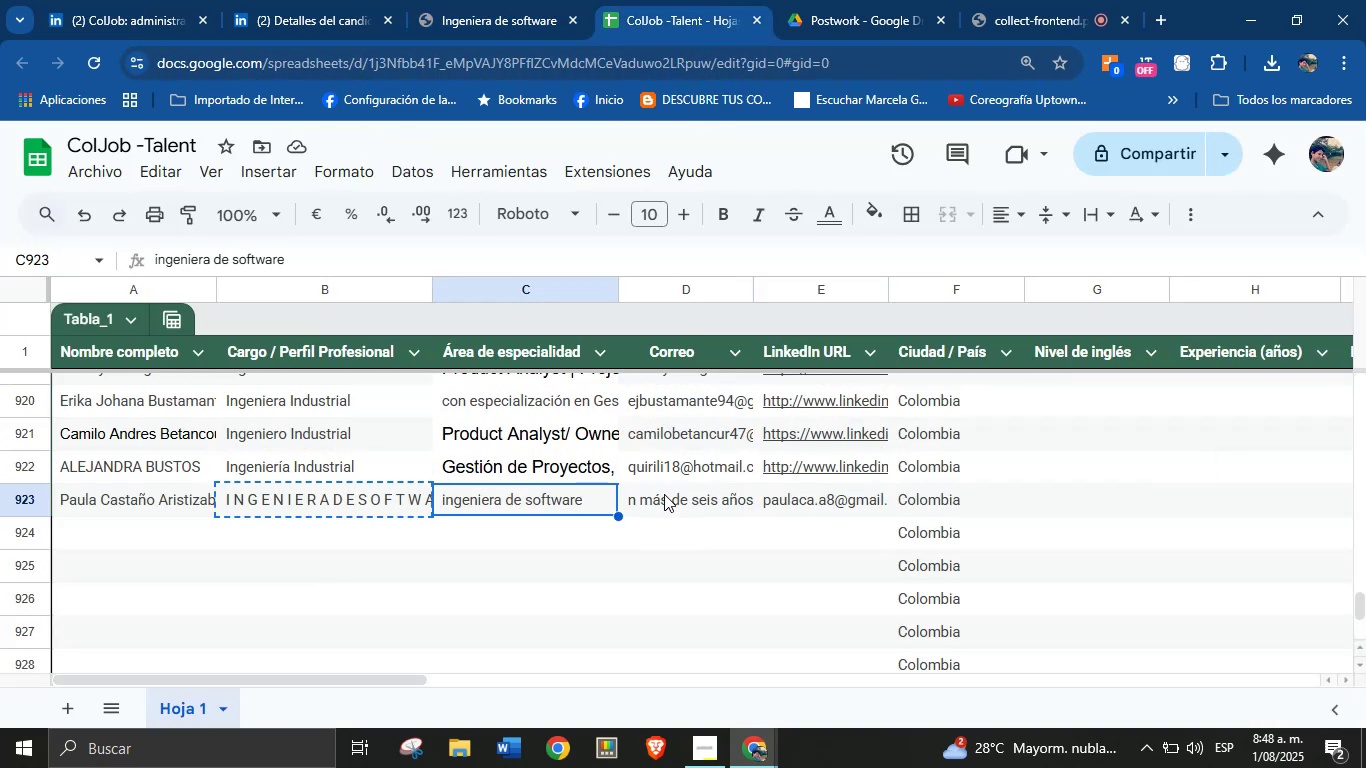 
left_click([664, 496])
 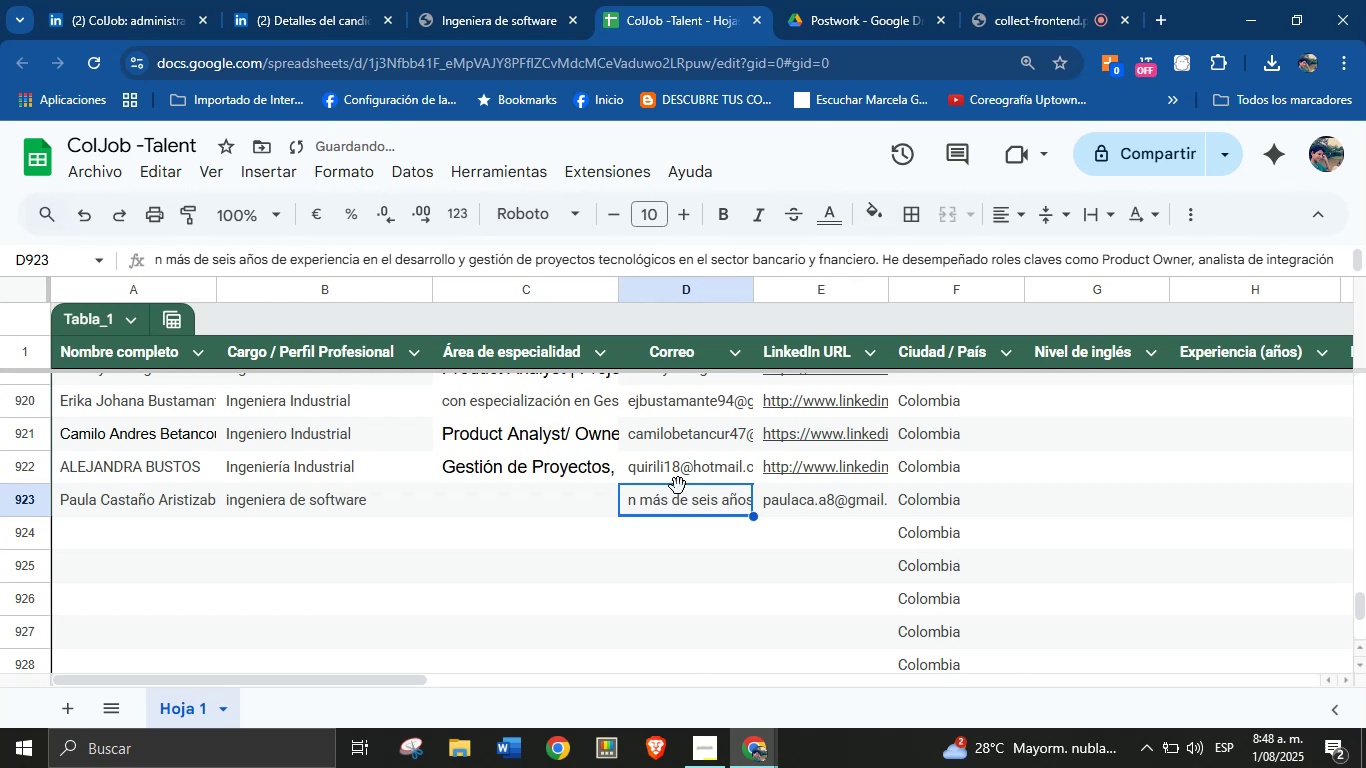 
left_click_drag(start_coordinate=[678, 487], to_coordinate=[595, 491])
 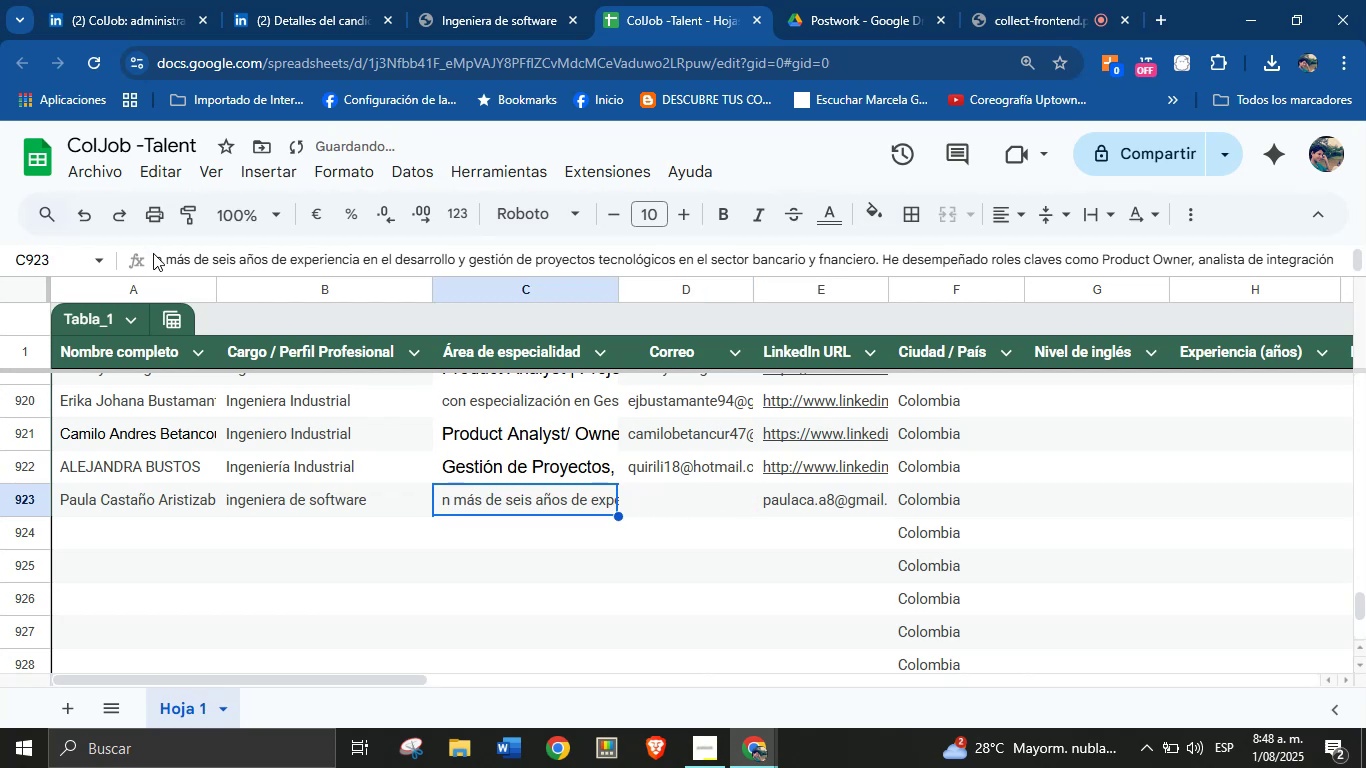 
left_click([166, 261])
 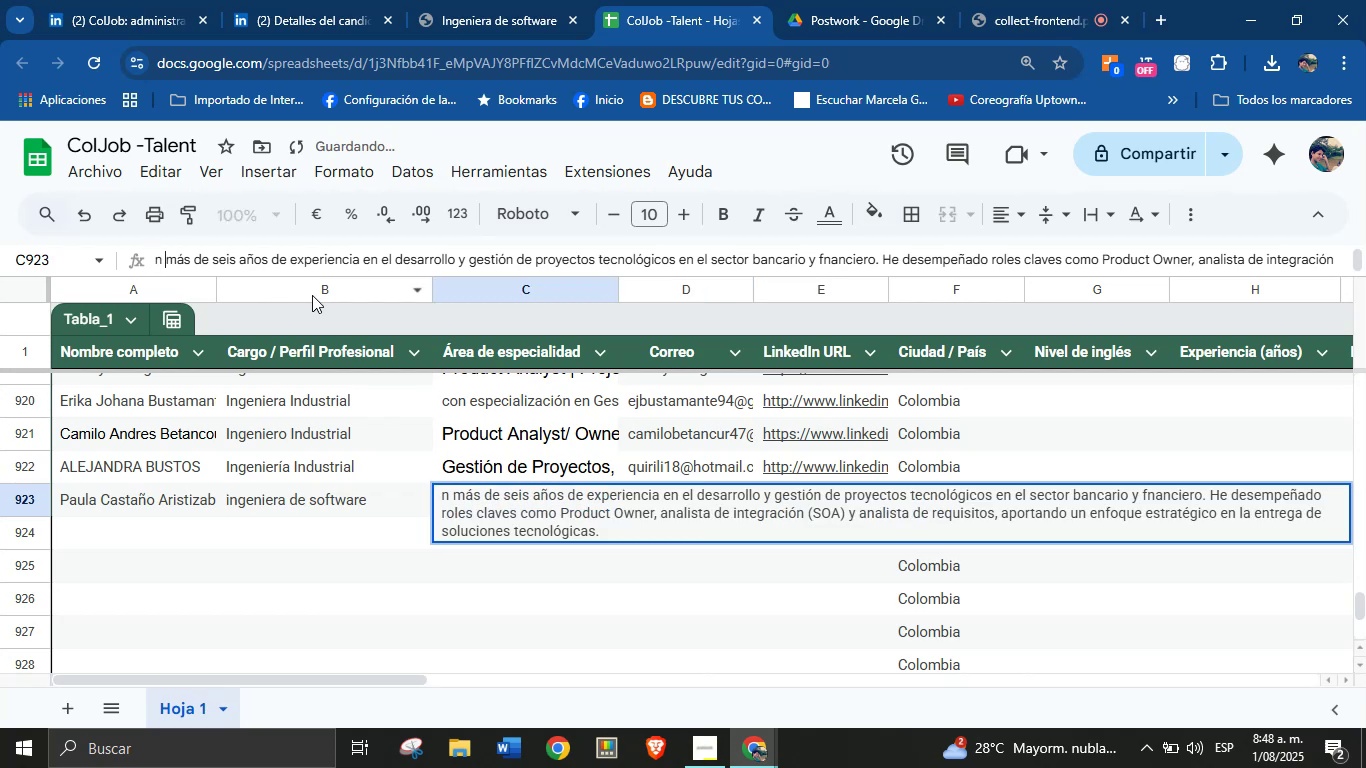 
key(Backspace)
 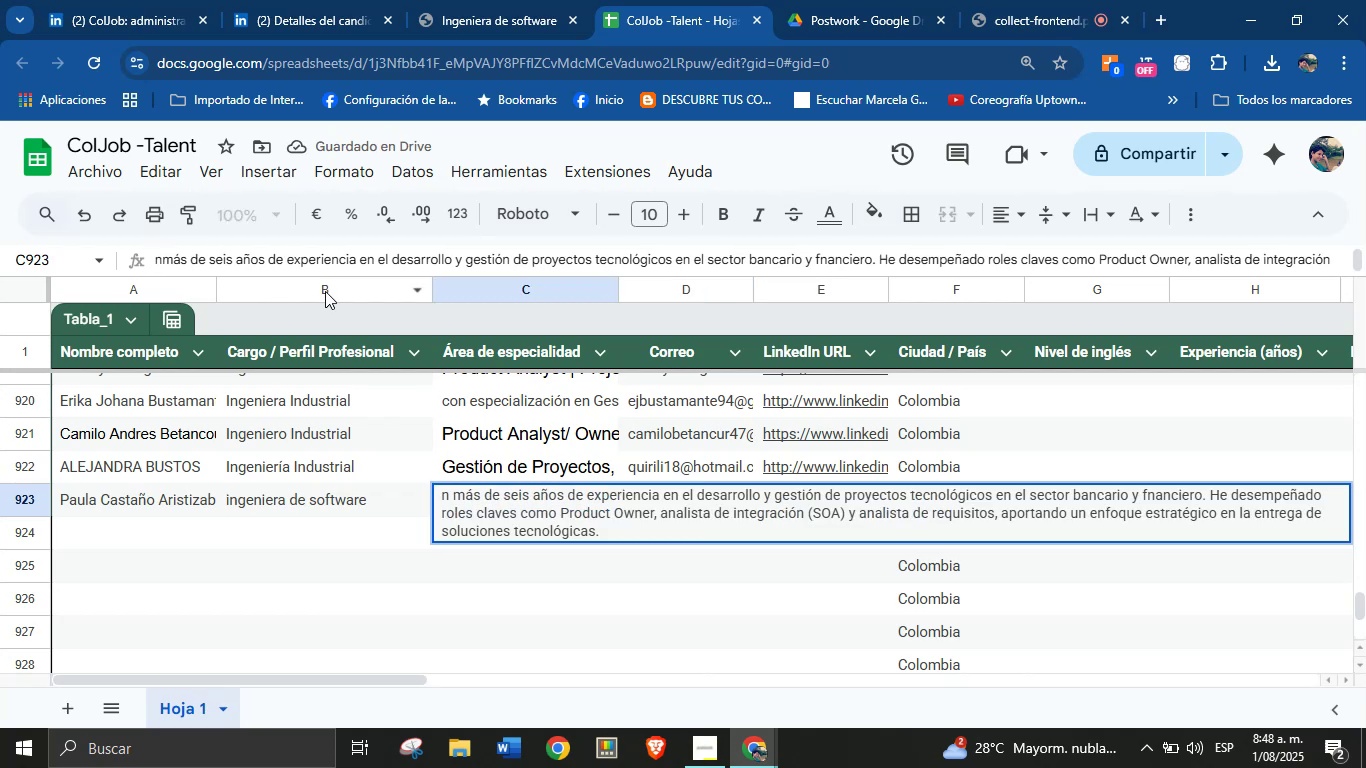 
key(Backspace)
 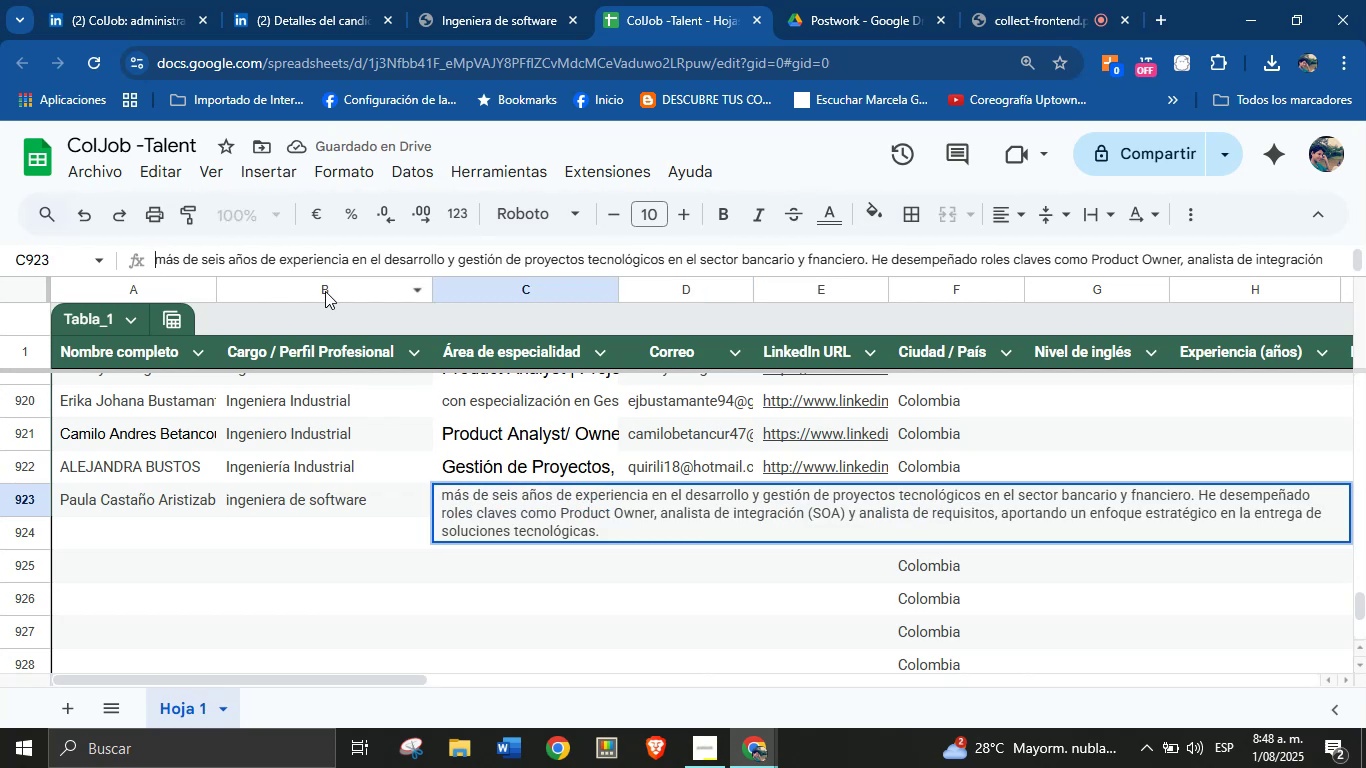 
key(Enter)
 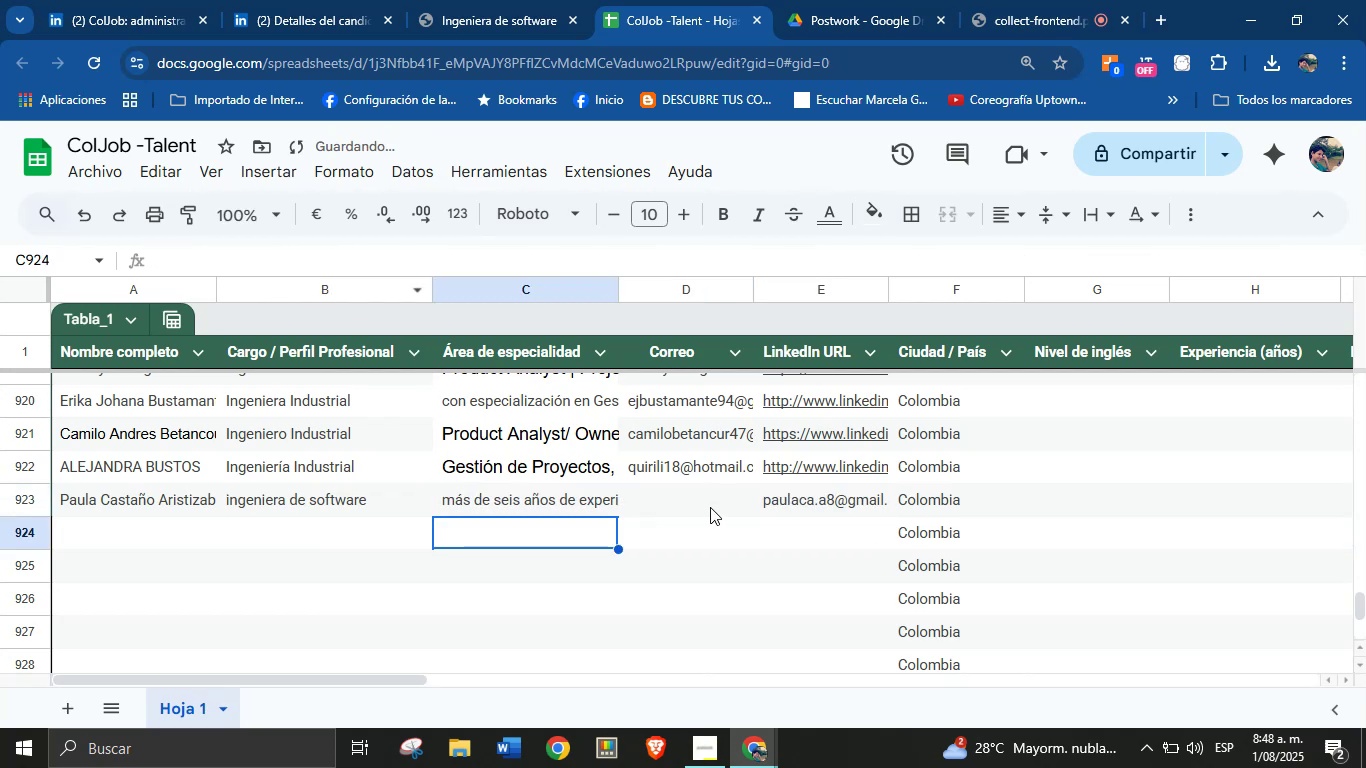 
left_click([786, 503])
 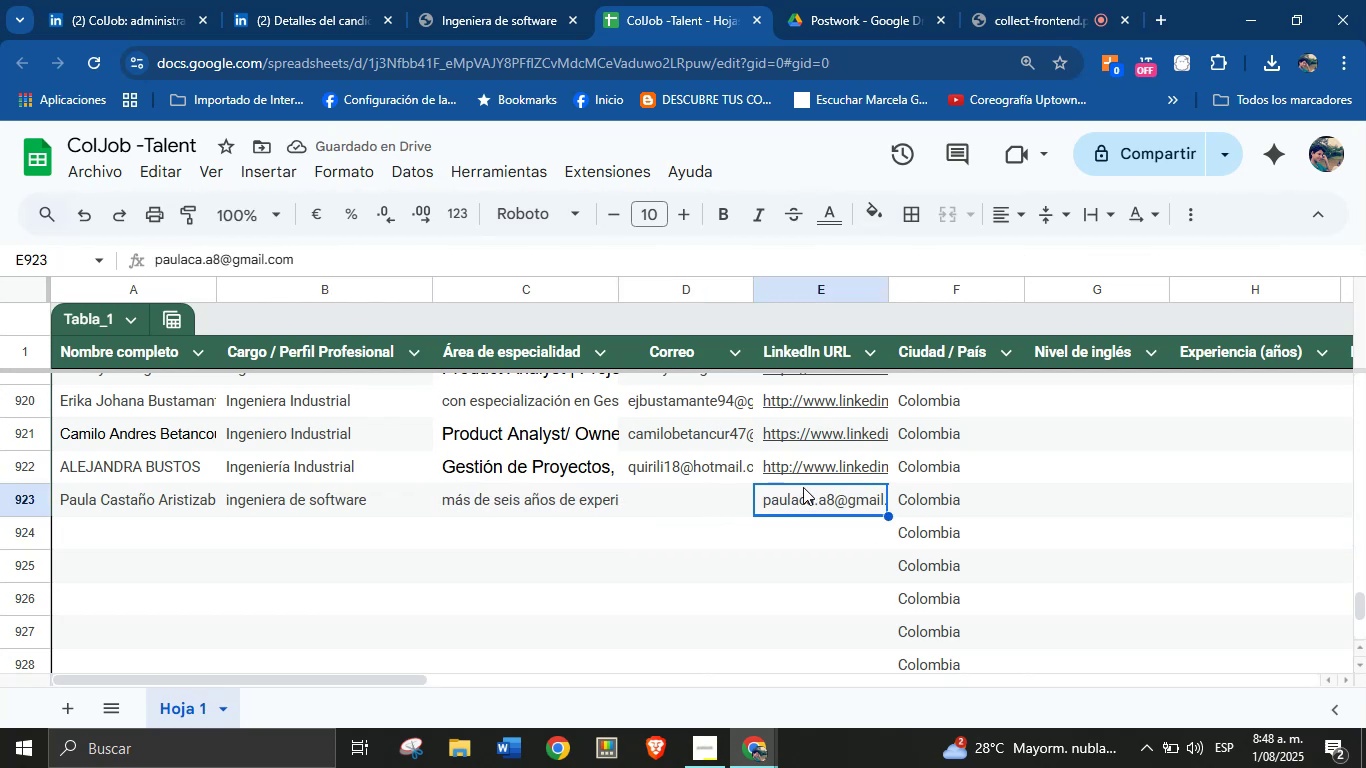 
left_click_drag(start_coordinate=[804, 485], to_coordinate=[724, 488])
 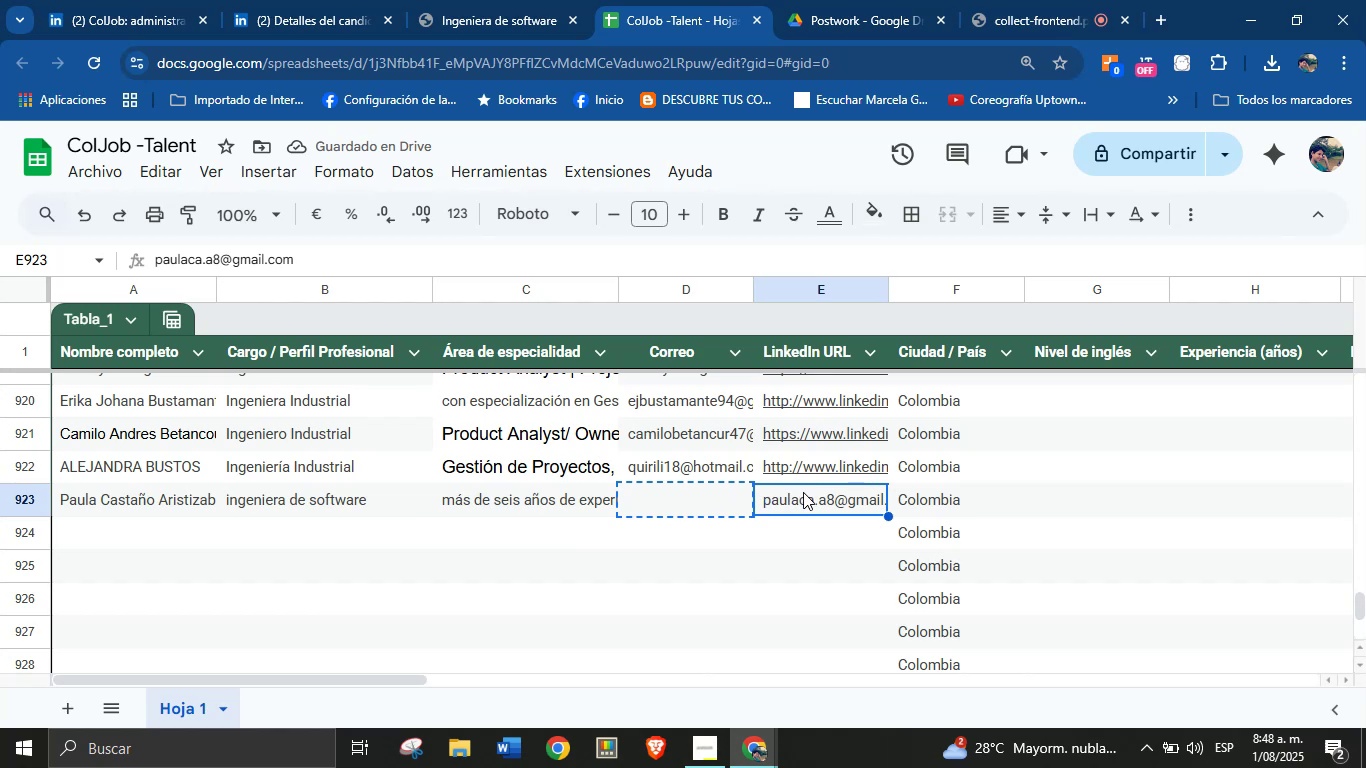 
left_click([803, 492])
 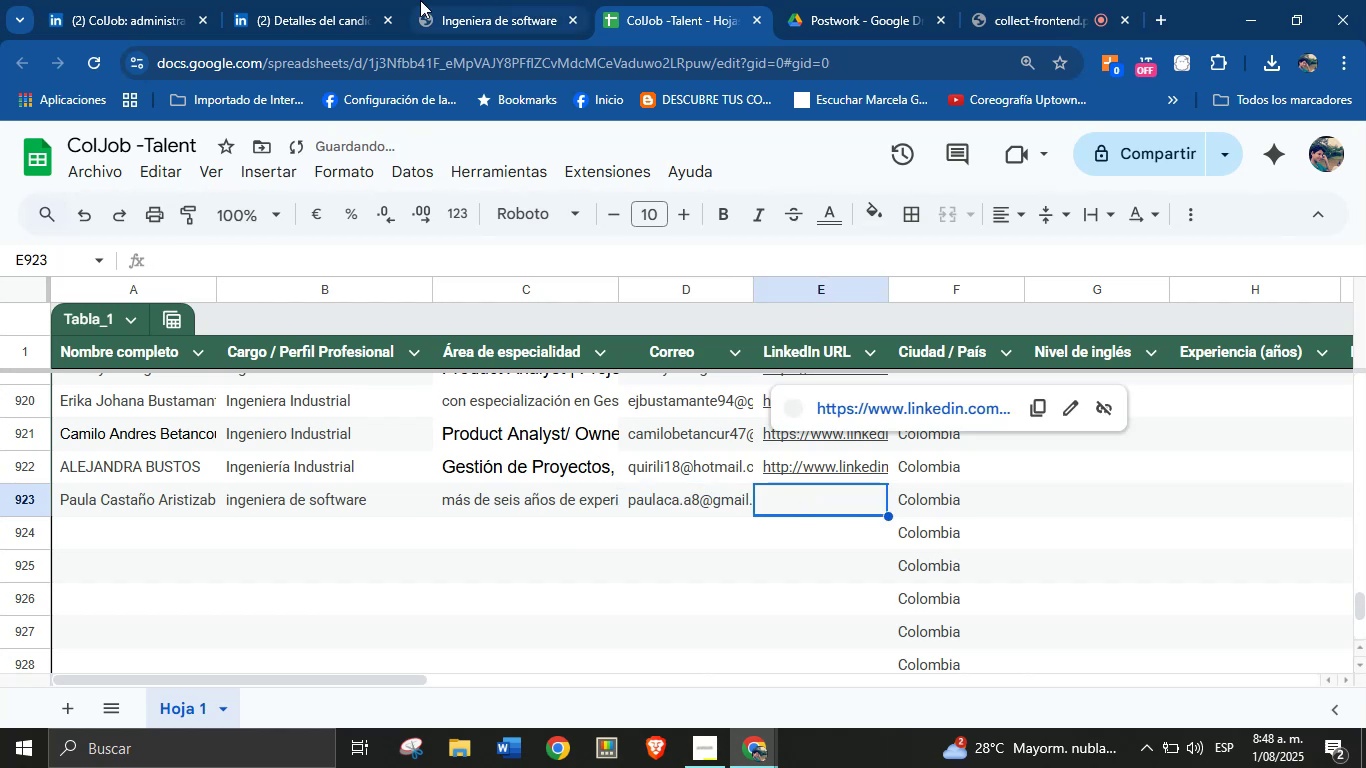 
left_click([334, 0])
 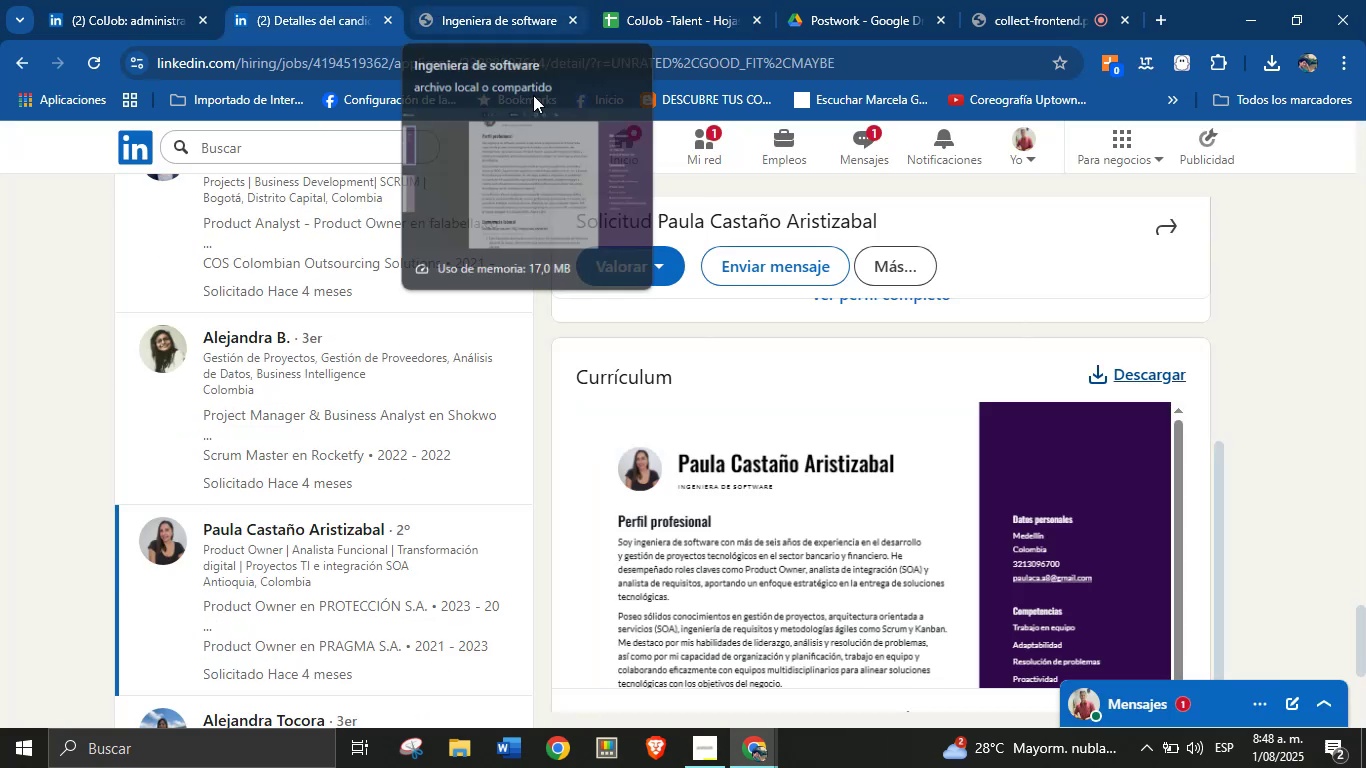 
left_click([894, 268])
 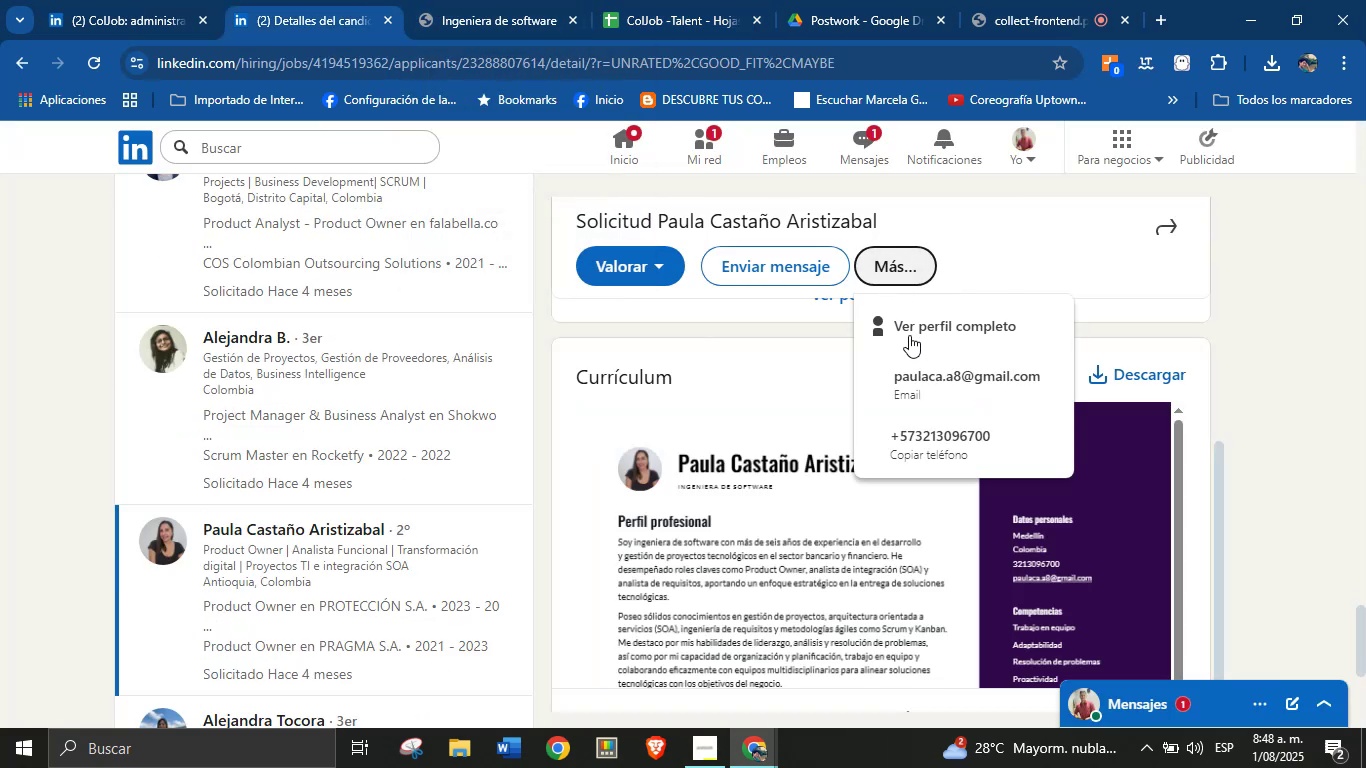 
right_click([918, 335])
 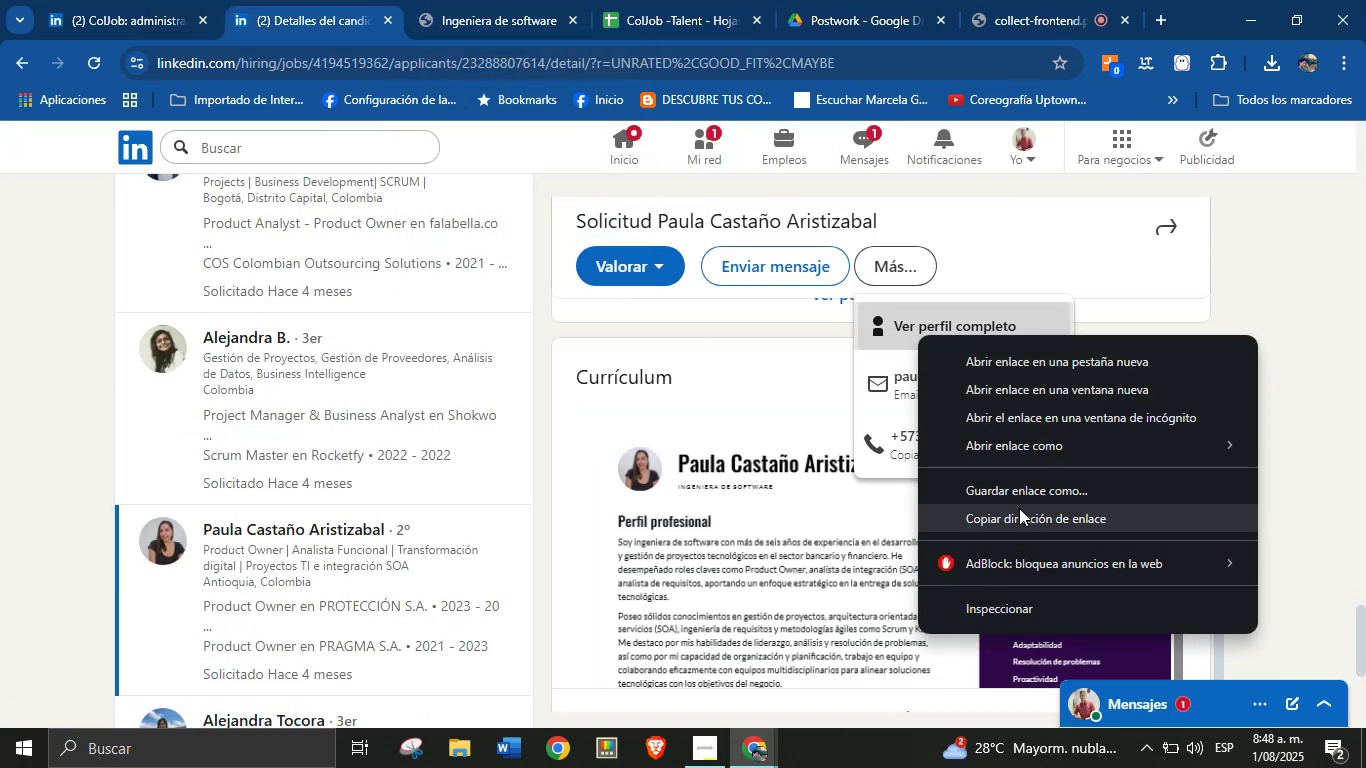 
left_click([1021, 517])
 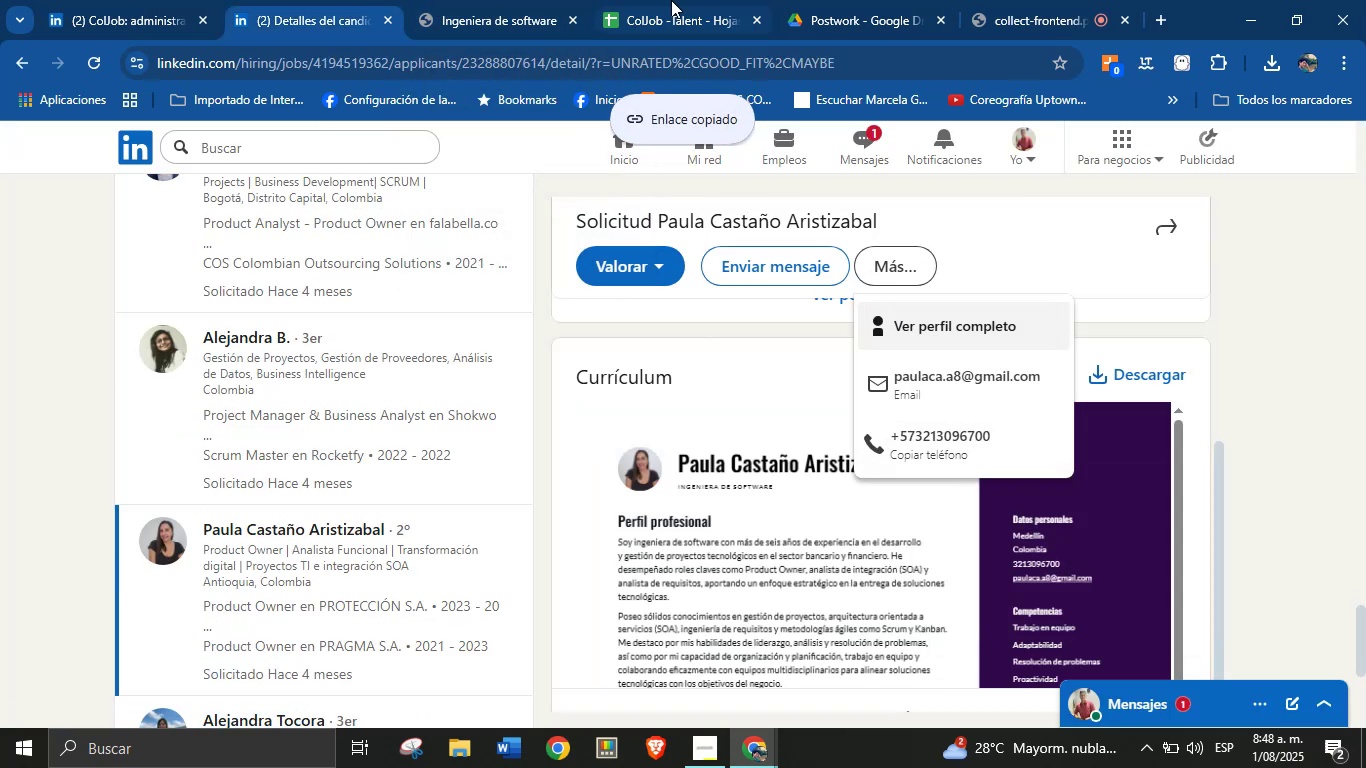 
left_click([671, 0])
 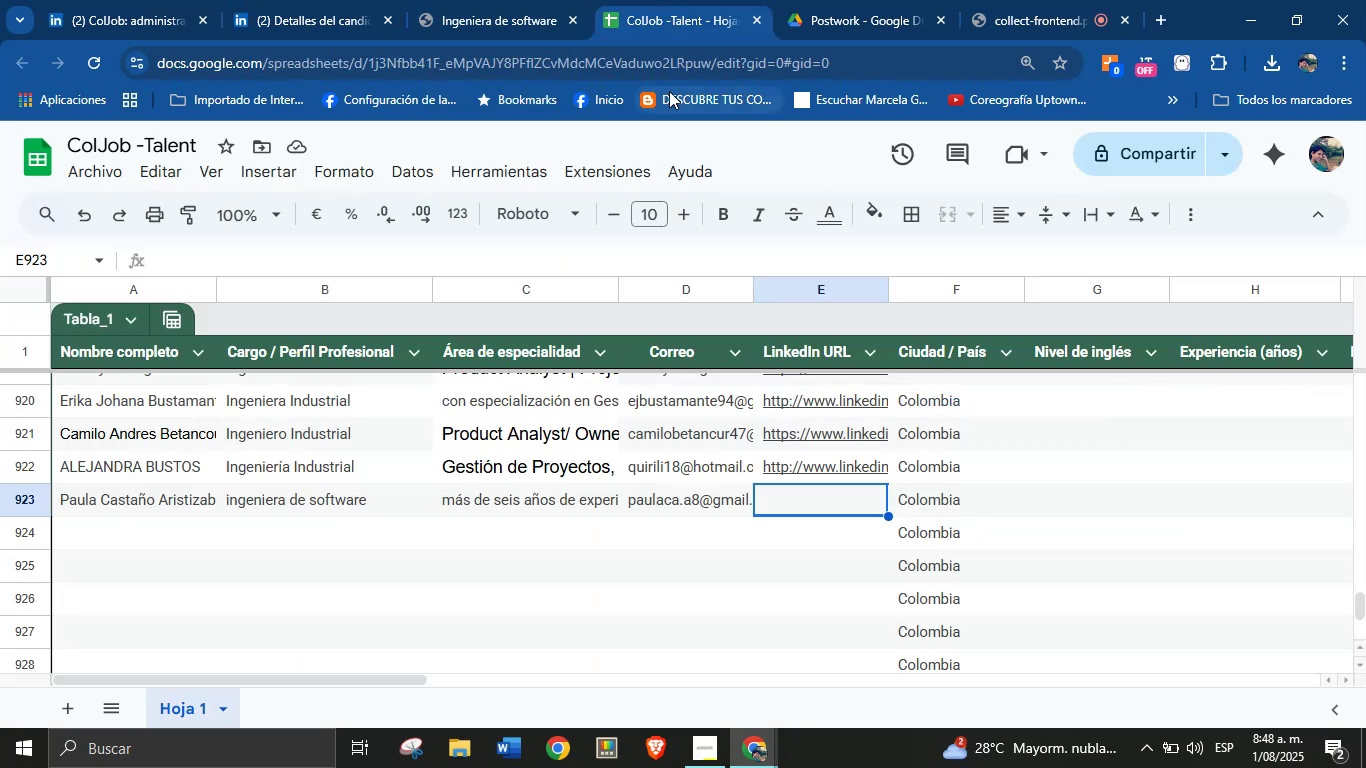 
key(Control+V)
 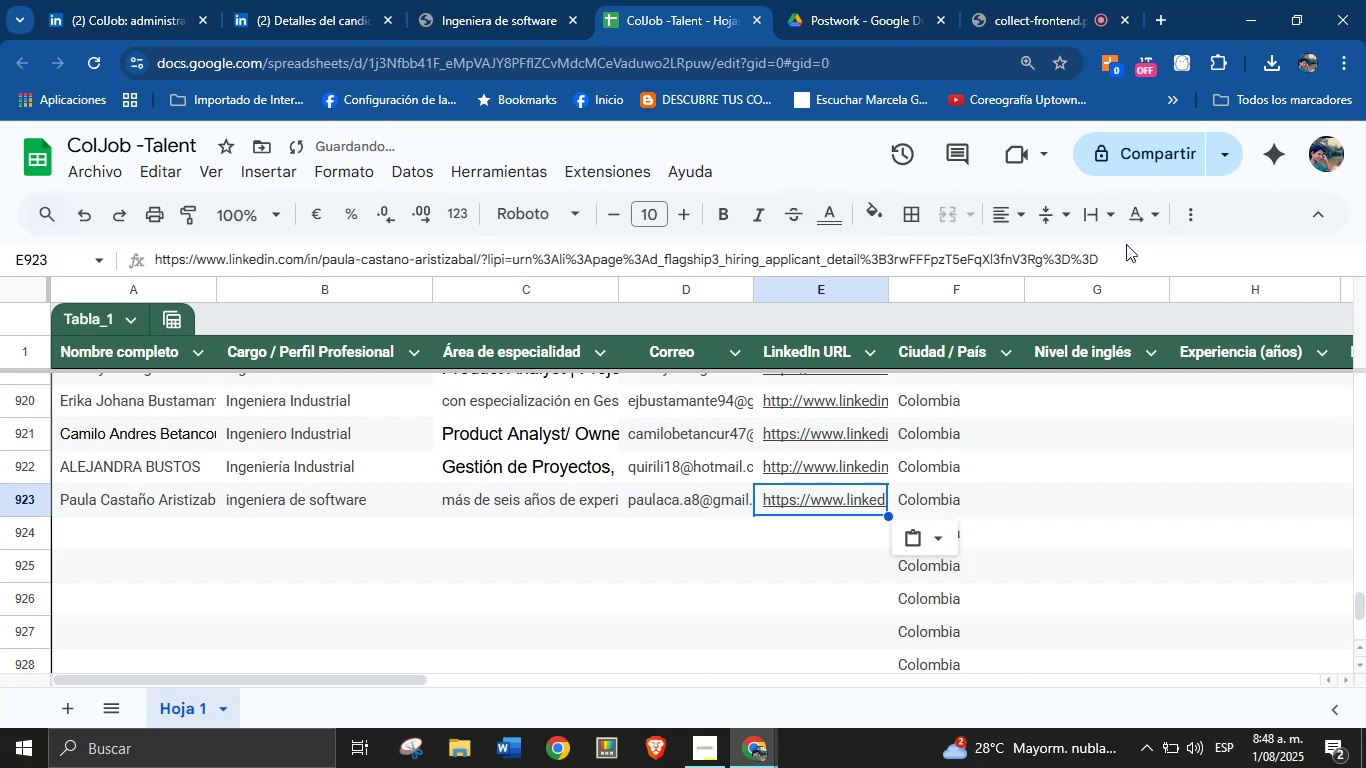 
left_click_drag(start_coordinate=[1120, 264], to_coordinate=[493, 263])
 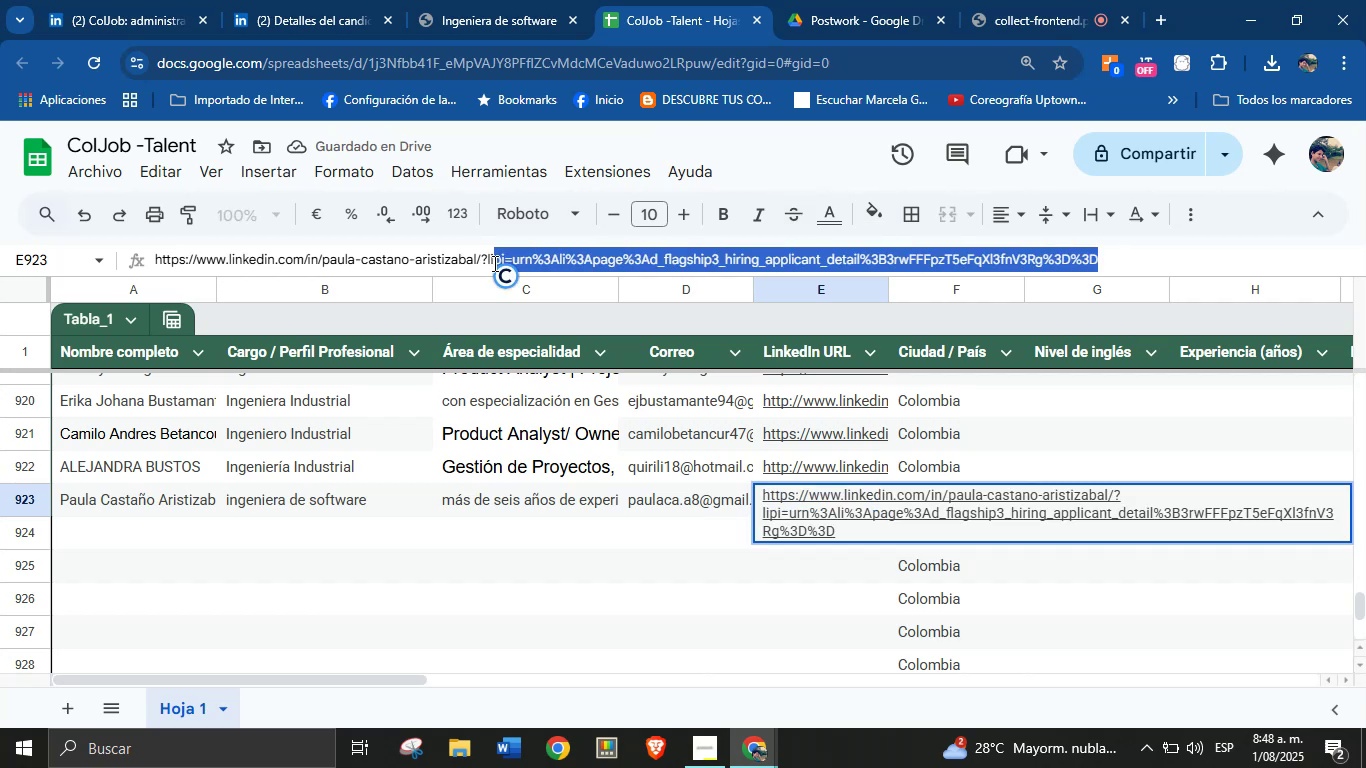 
key(Backspace)
 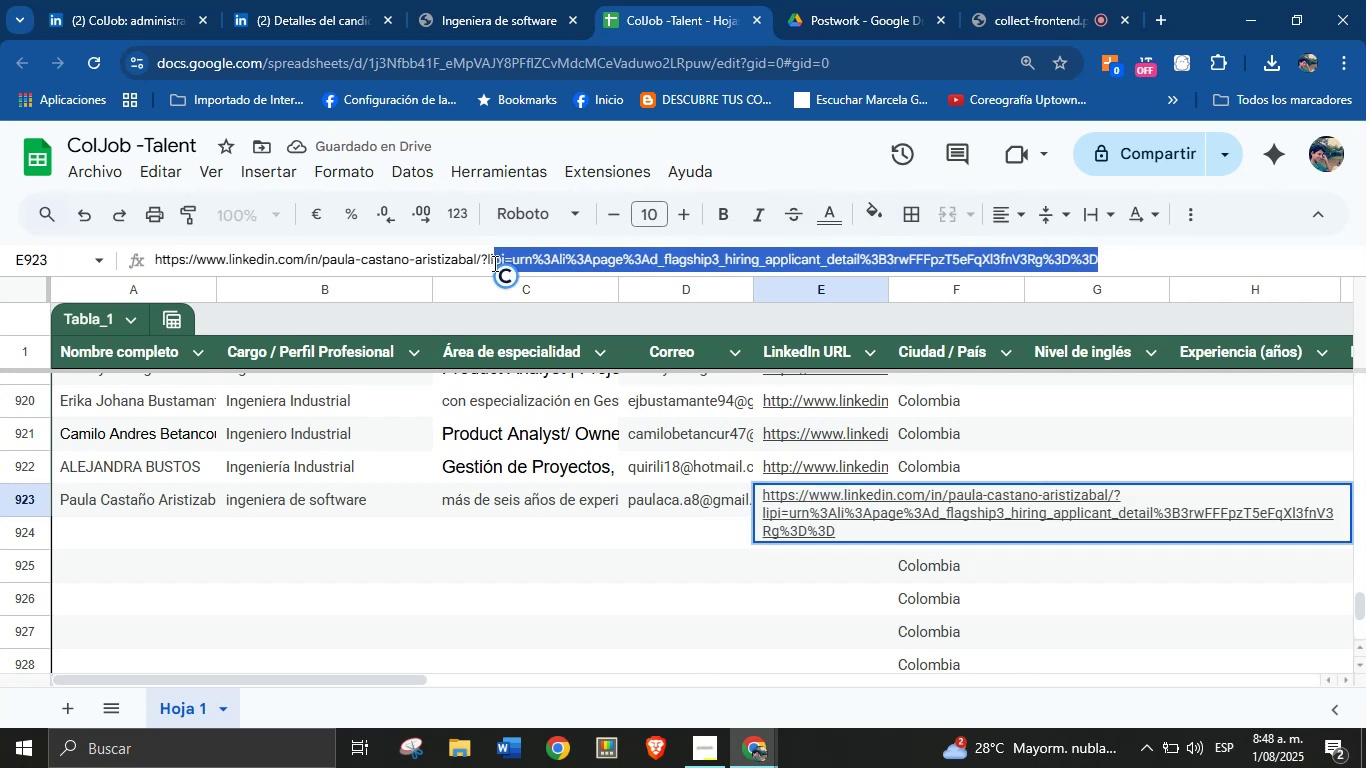 
key(Backspace)
 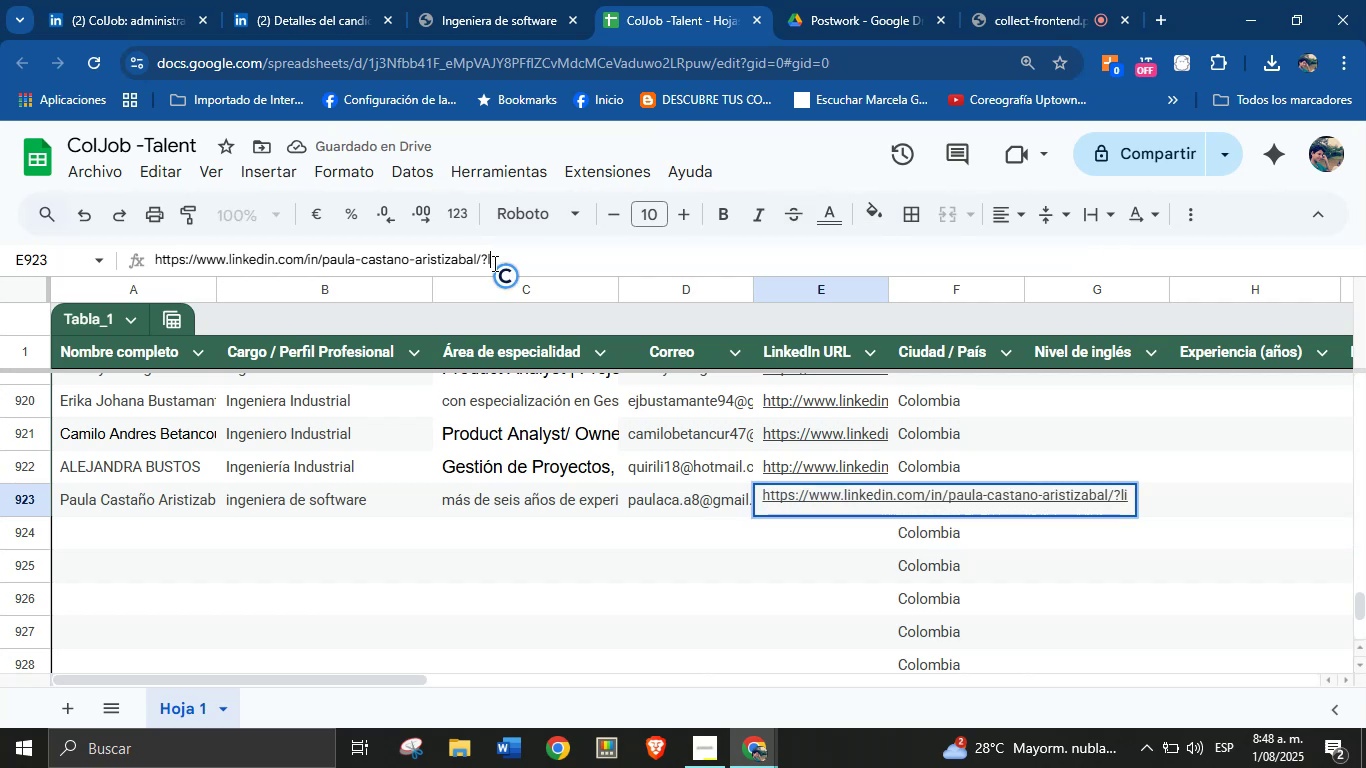 
key(Backspace)
 